 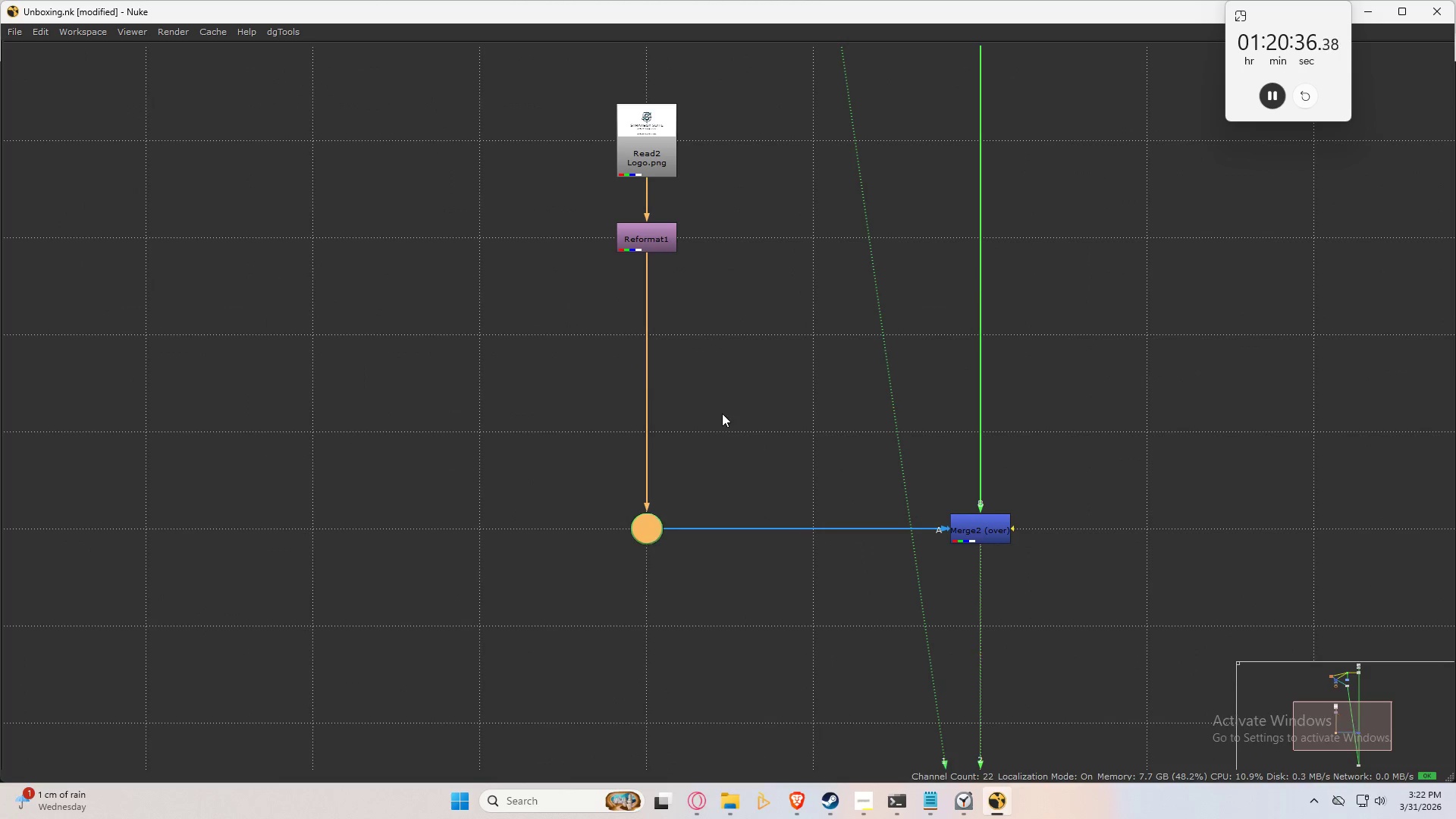 
left_click([722, 413])
 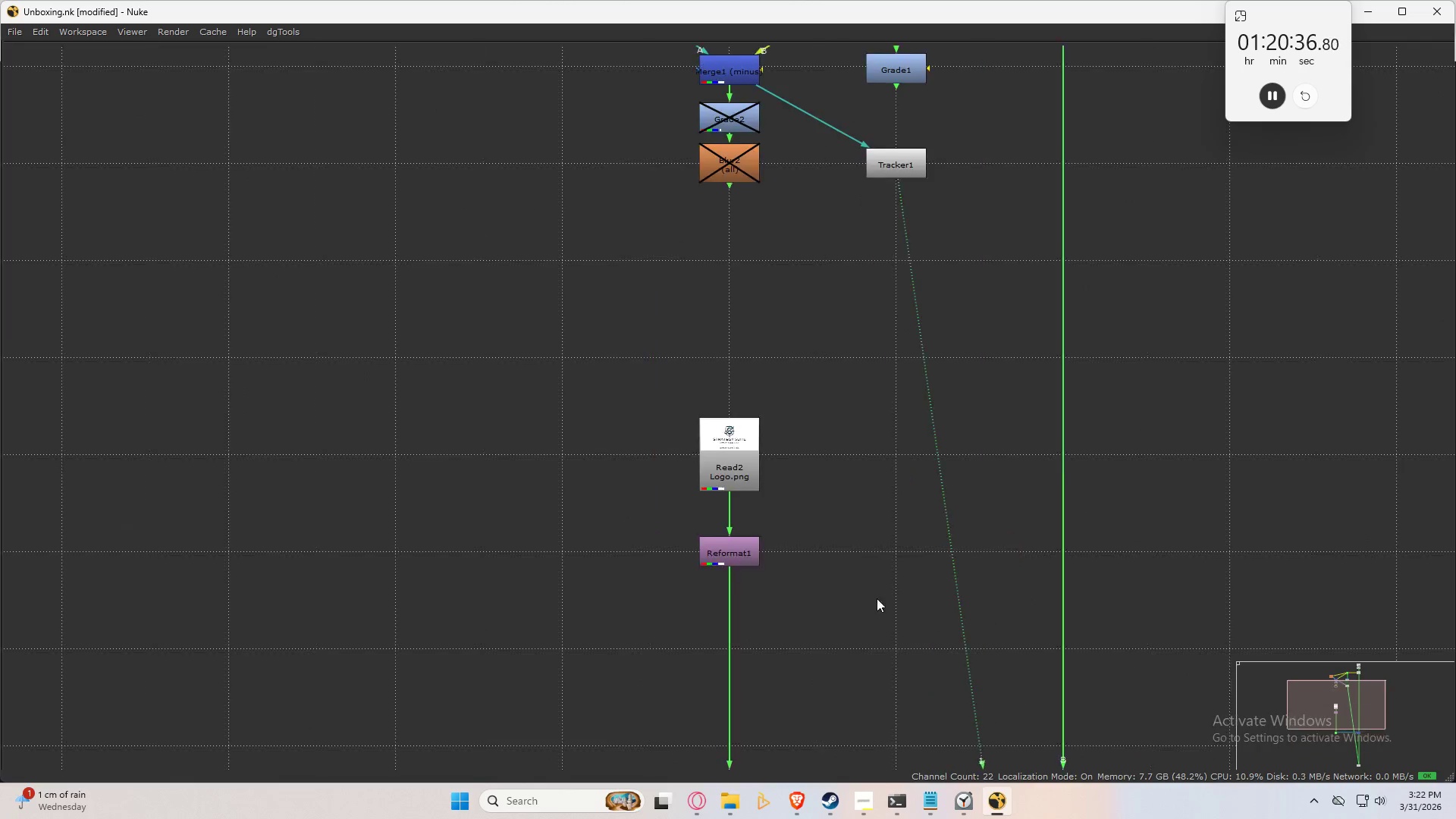 
scroll: coordinate [860, 526], scroll_direction: down, amount: 3.0
 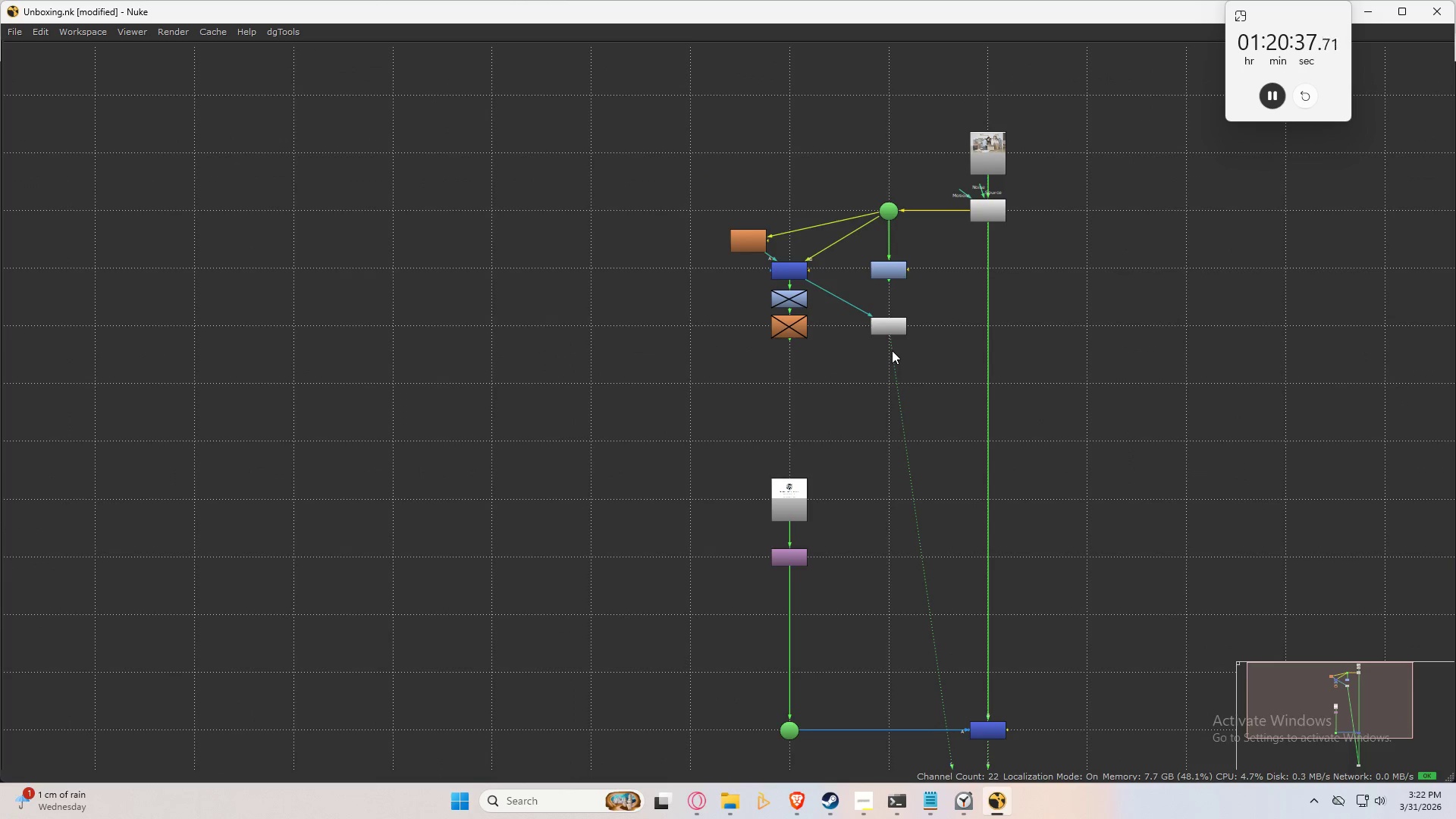 
left_click_drag(start_coordinate=[891, 349], to_coordinate=[892, 390])
 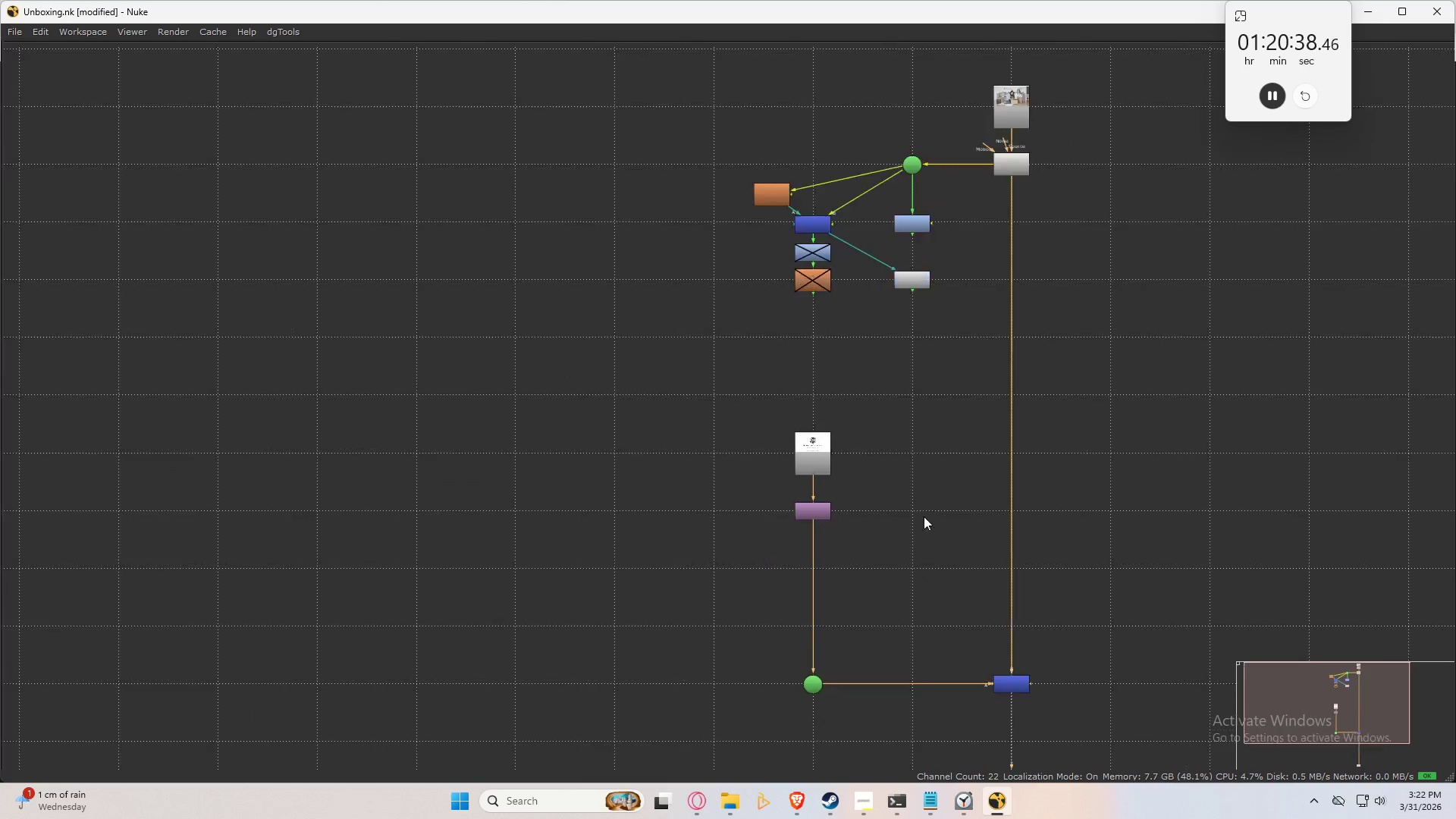 
key(Space)
 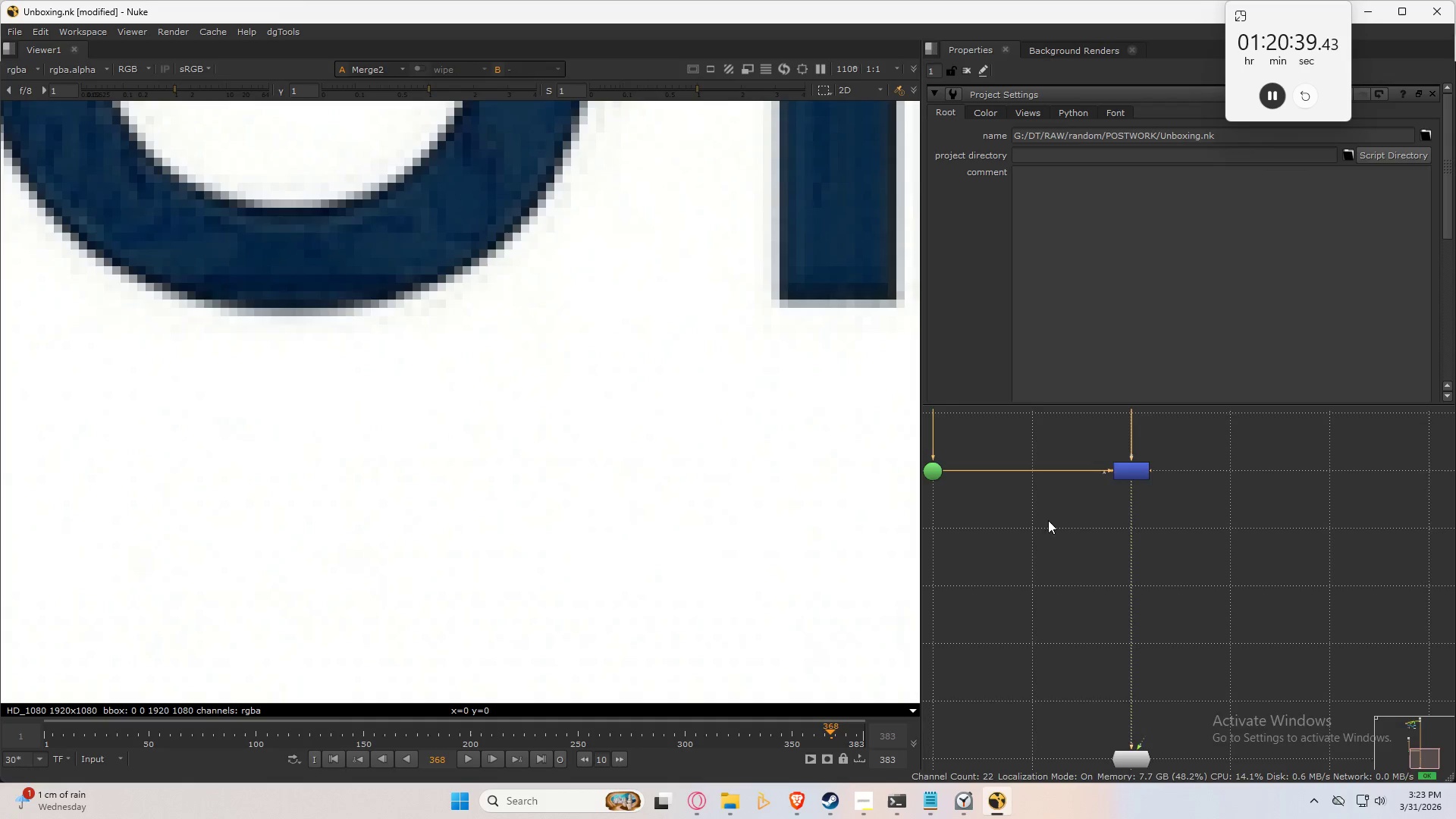 
scroll: coordinate [1172, 597], scroll_direction: down, amount: 2.0
 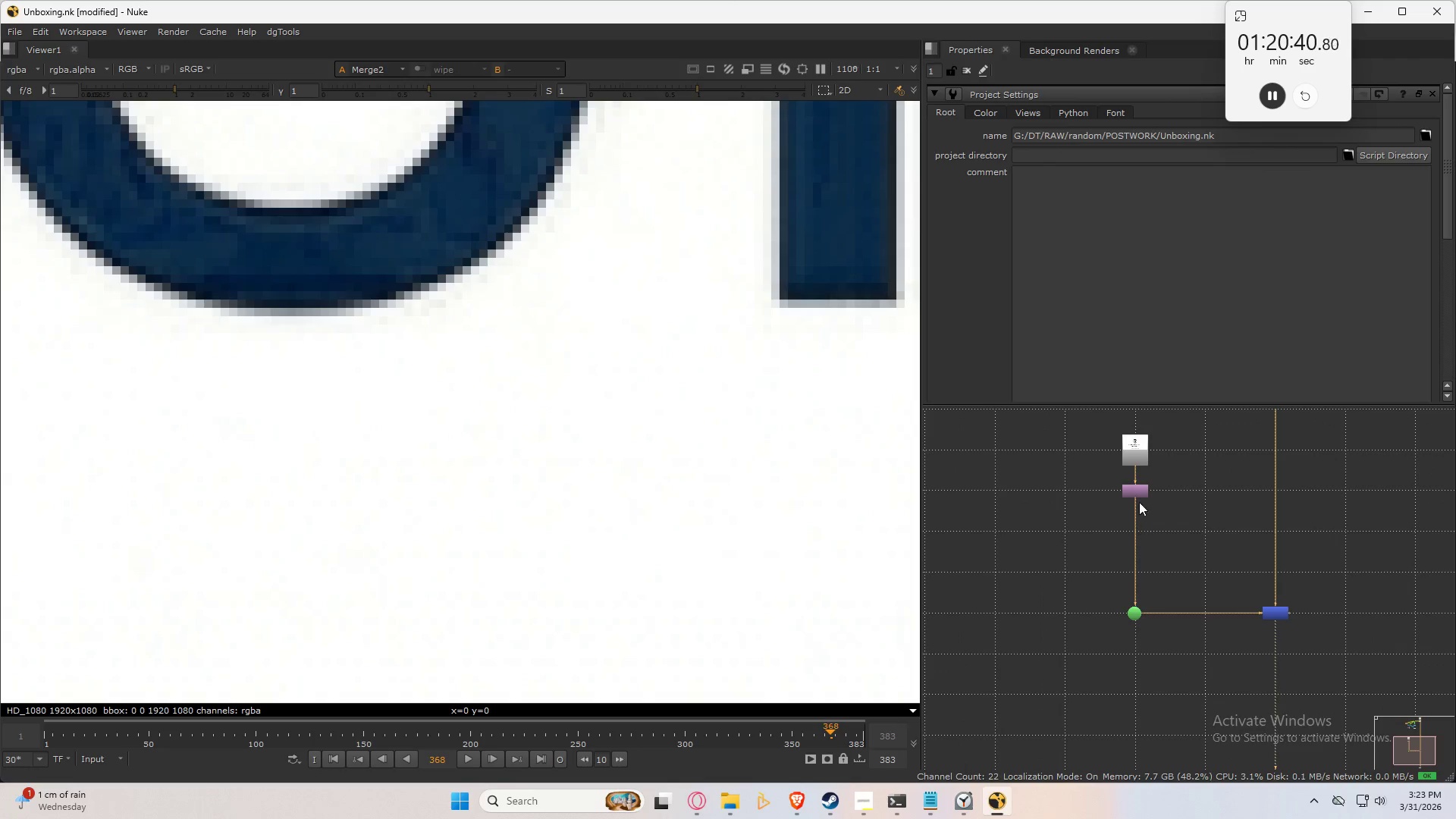 
double_click([1137, 488])
 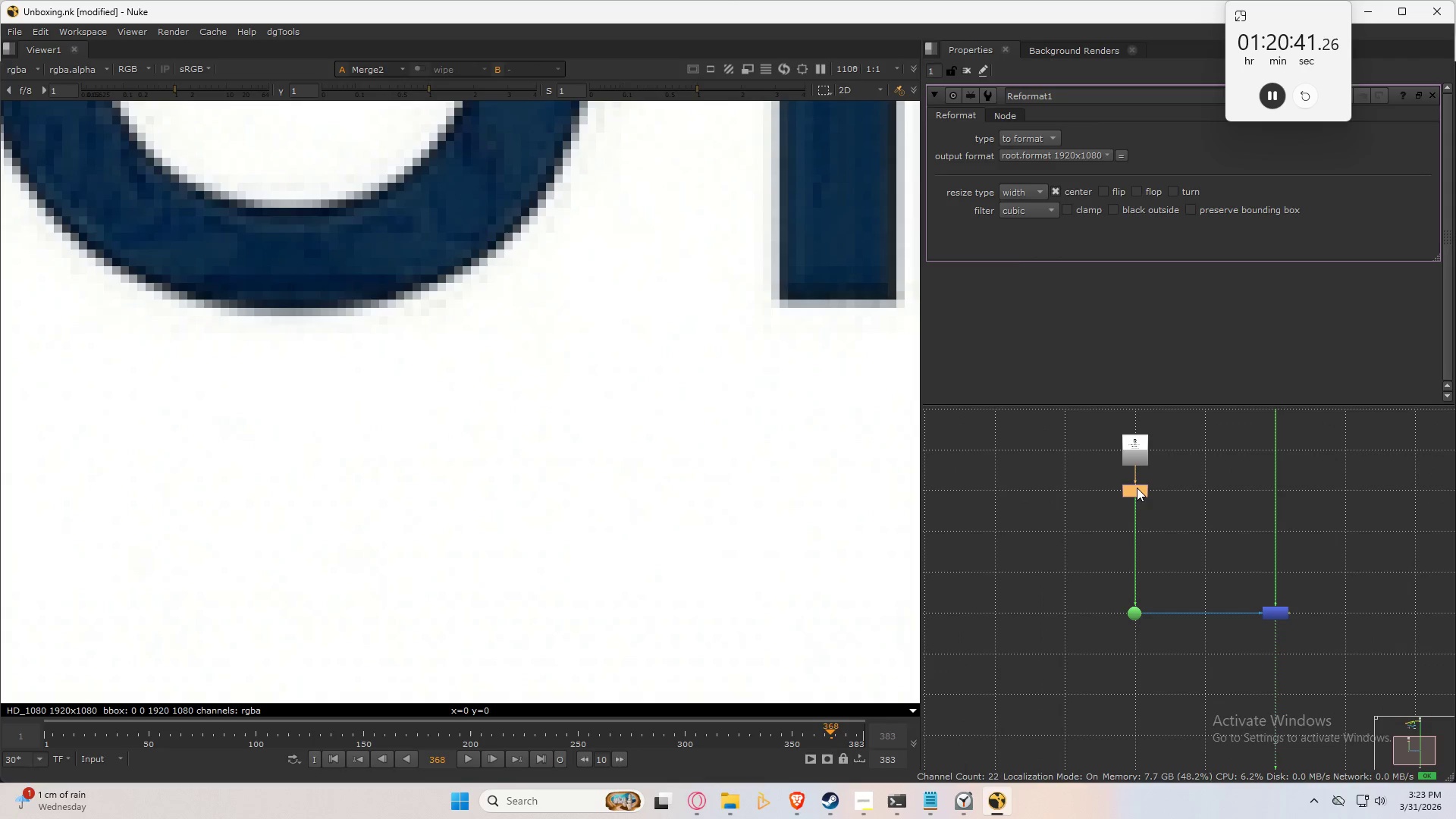 
triple_click([1137, 488])
 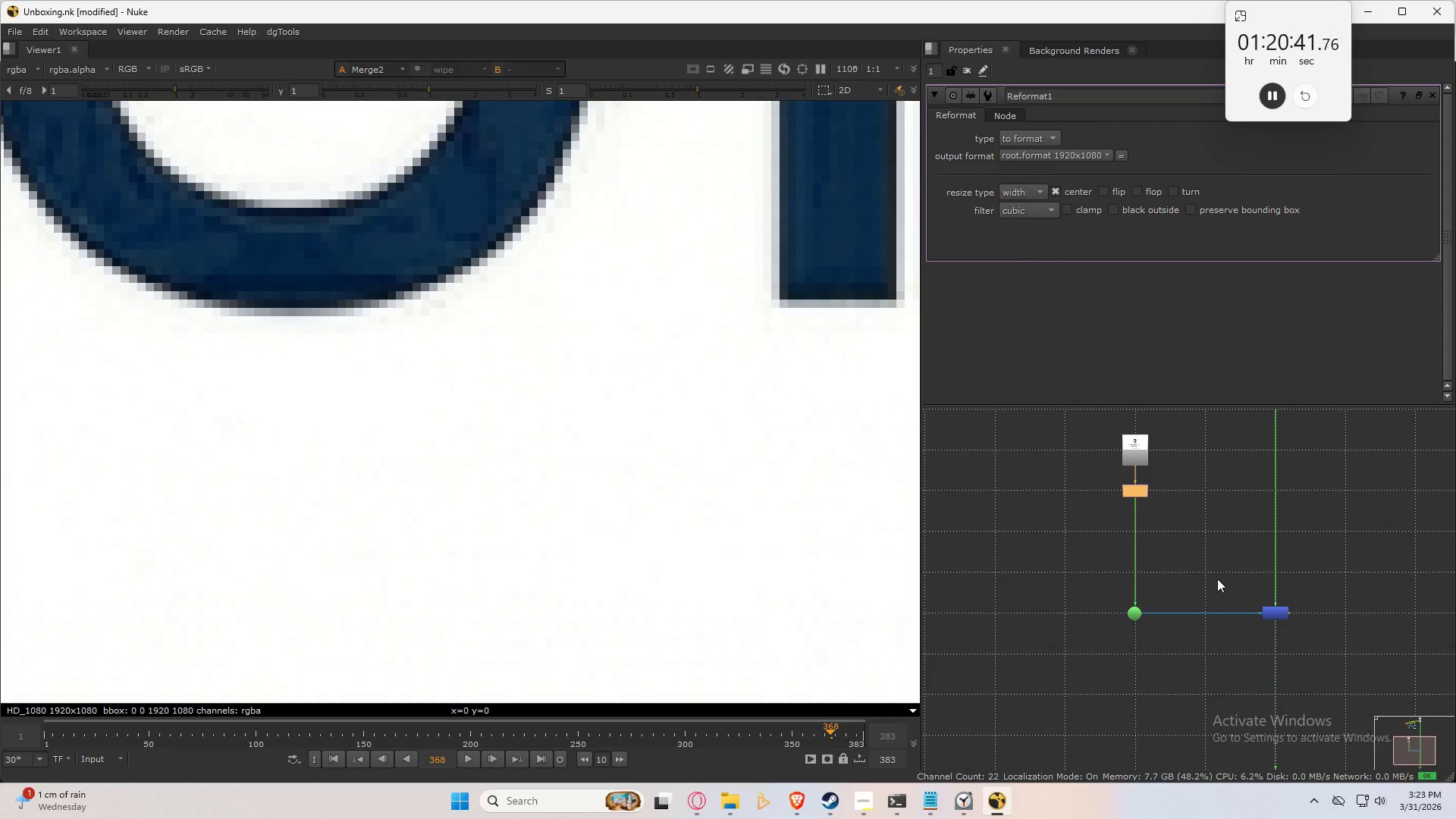 
scroll: coordinate [1154, 545], scroll_direction: up, amount: 1.0
 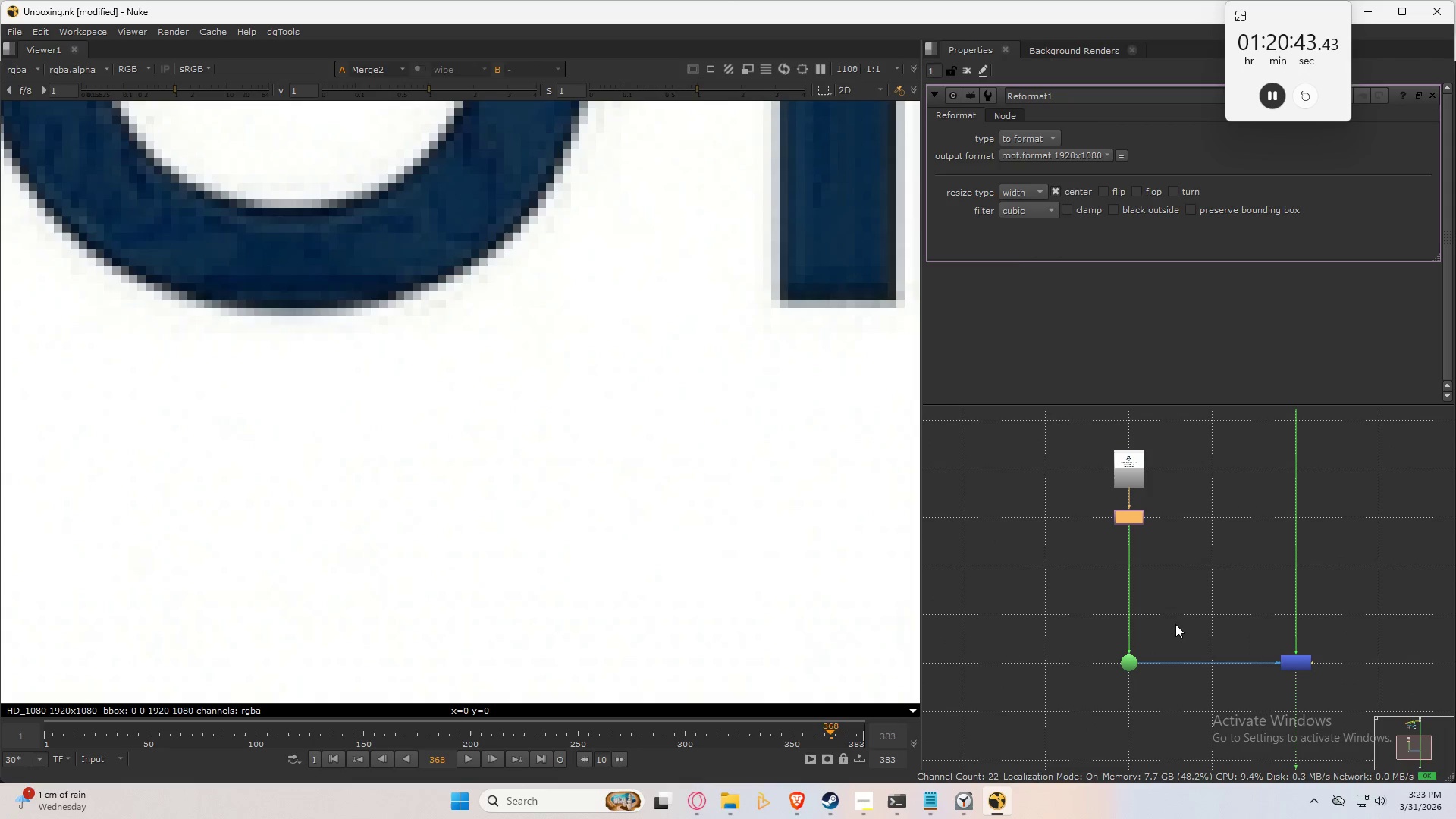 
scroll: coordinate [1148, 573], scroll_direction: none, amount: 0.0
 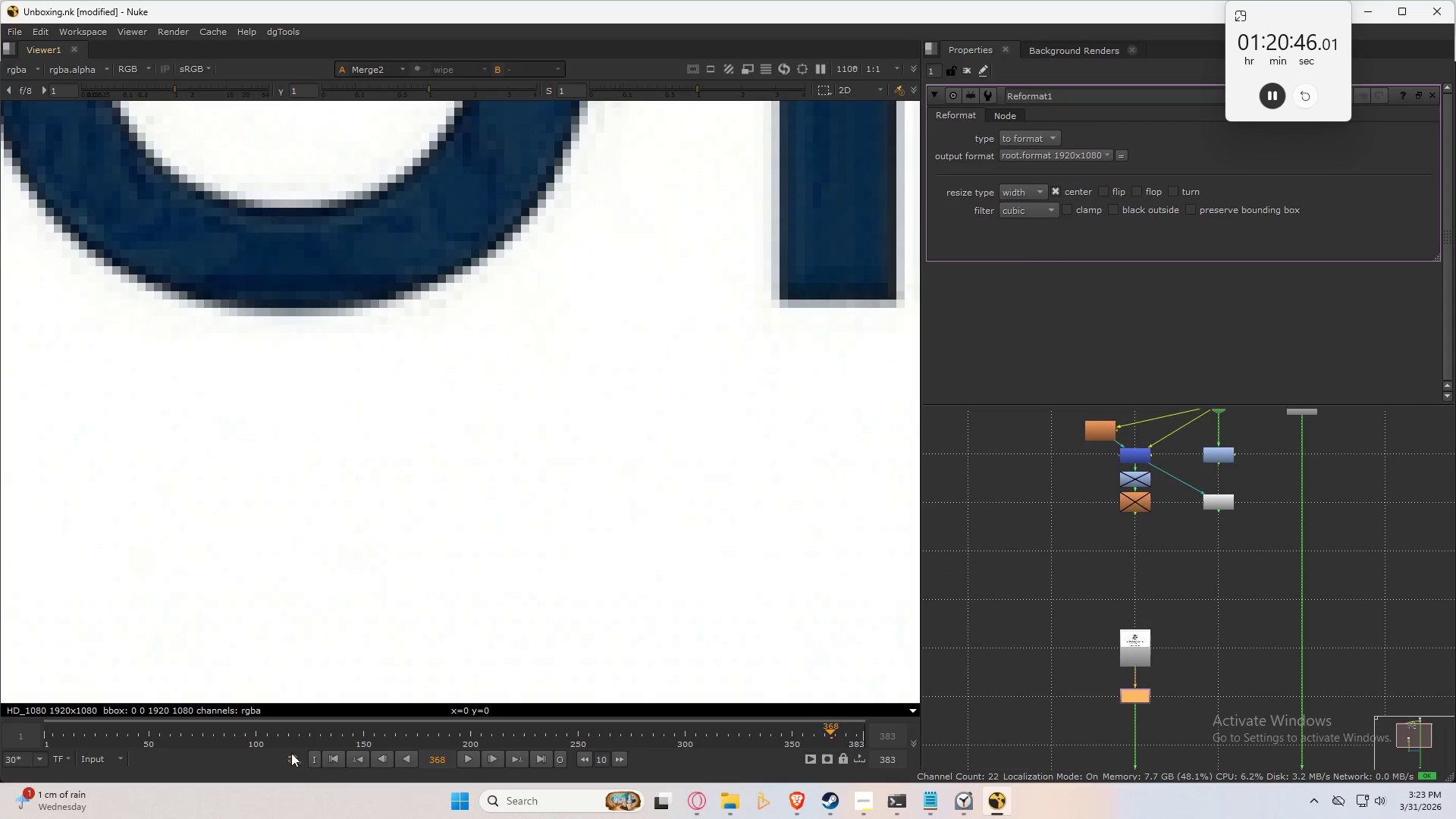 
left_click([334, 758])
 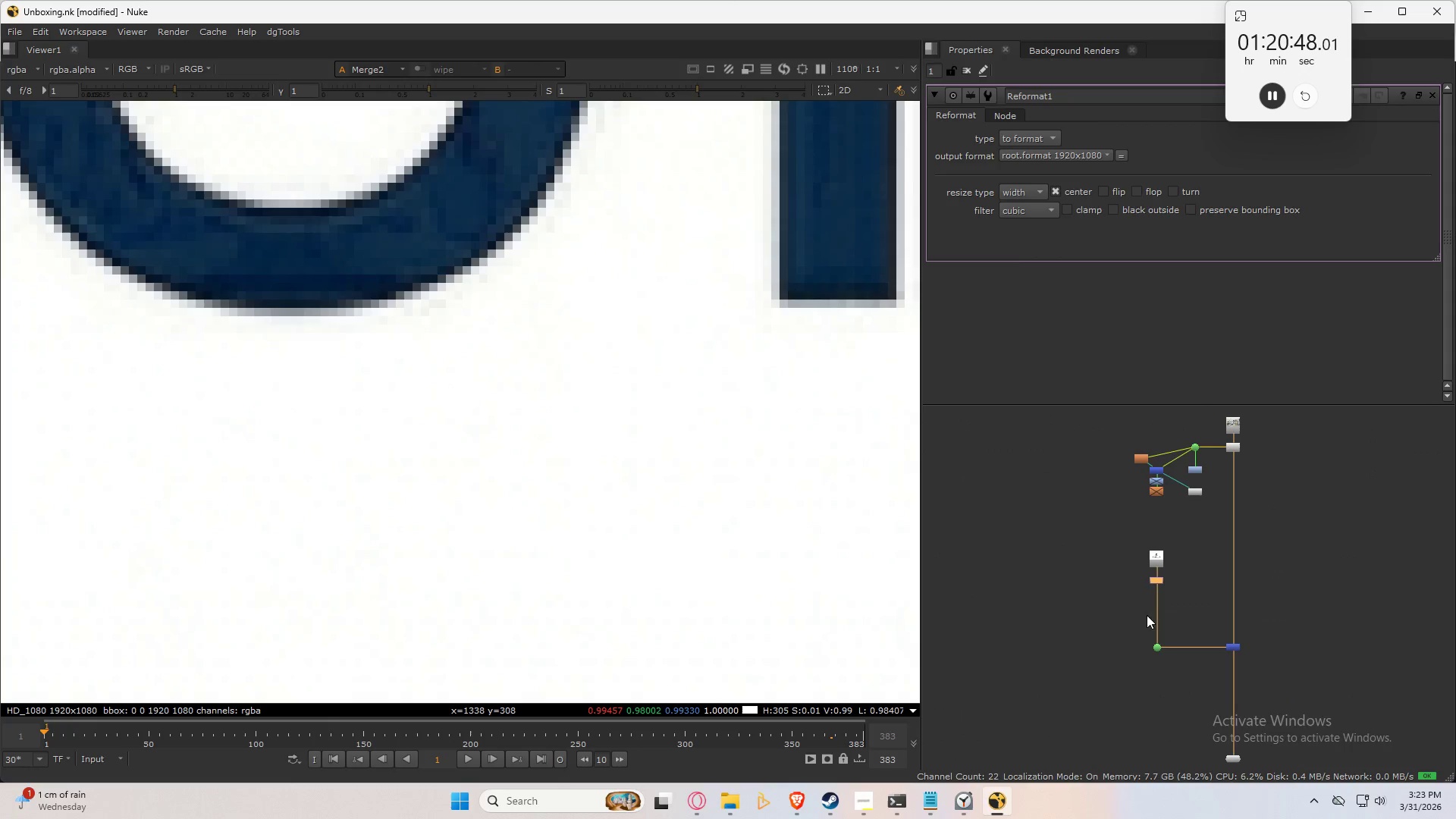 
left_click([1191, 488])
 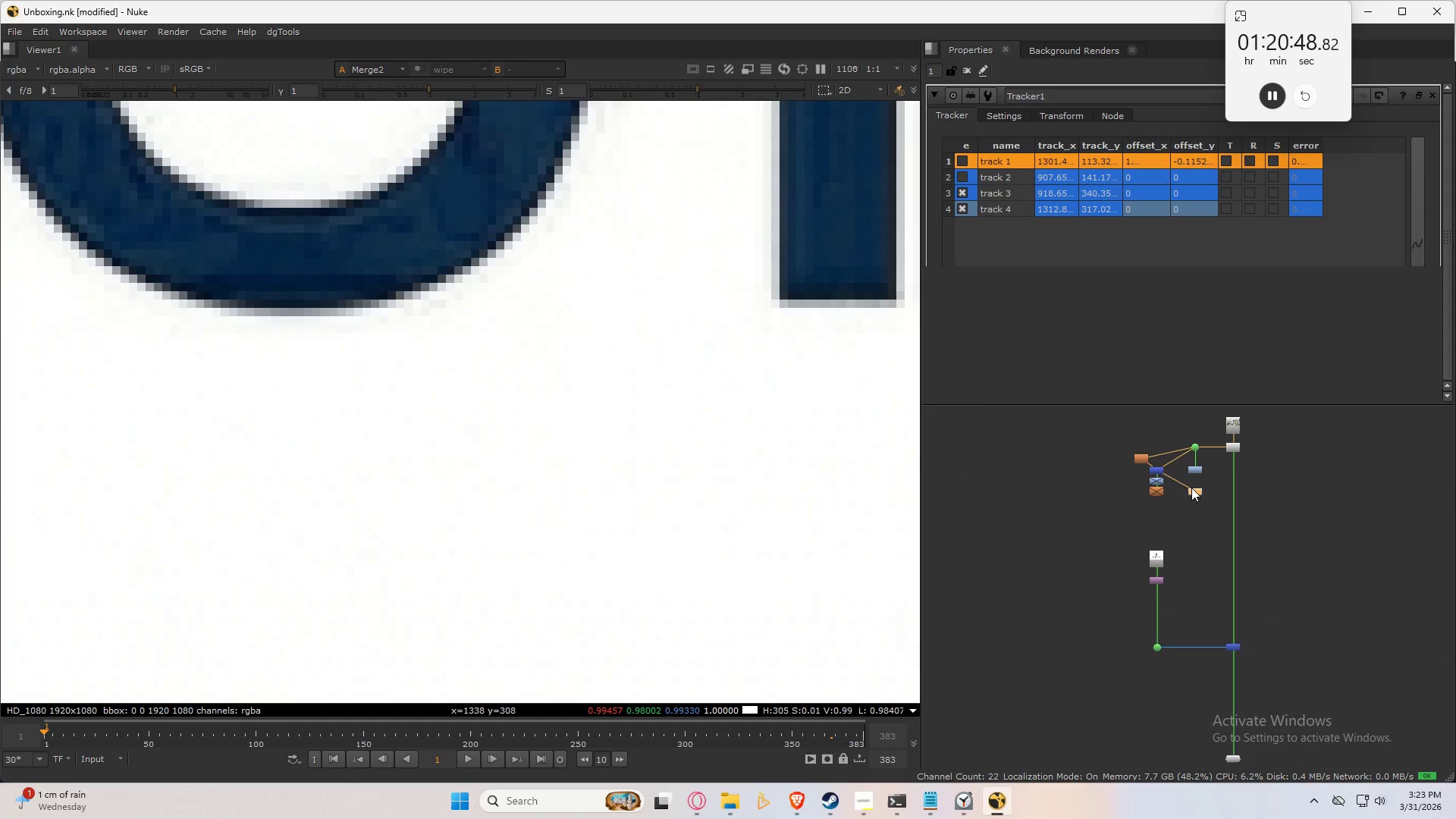 
triple_click([1191, 488])
 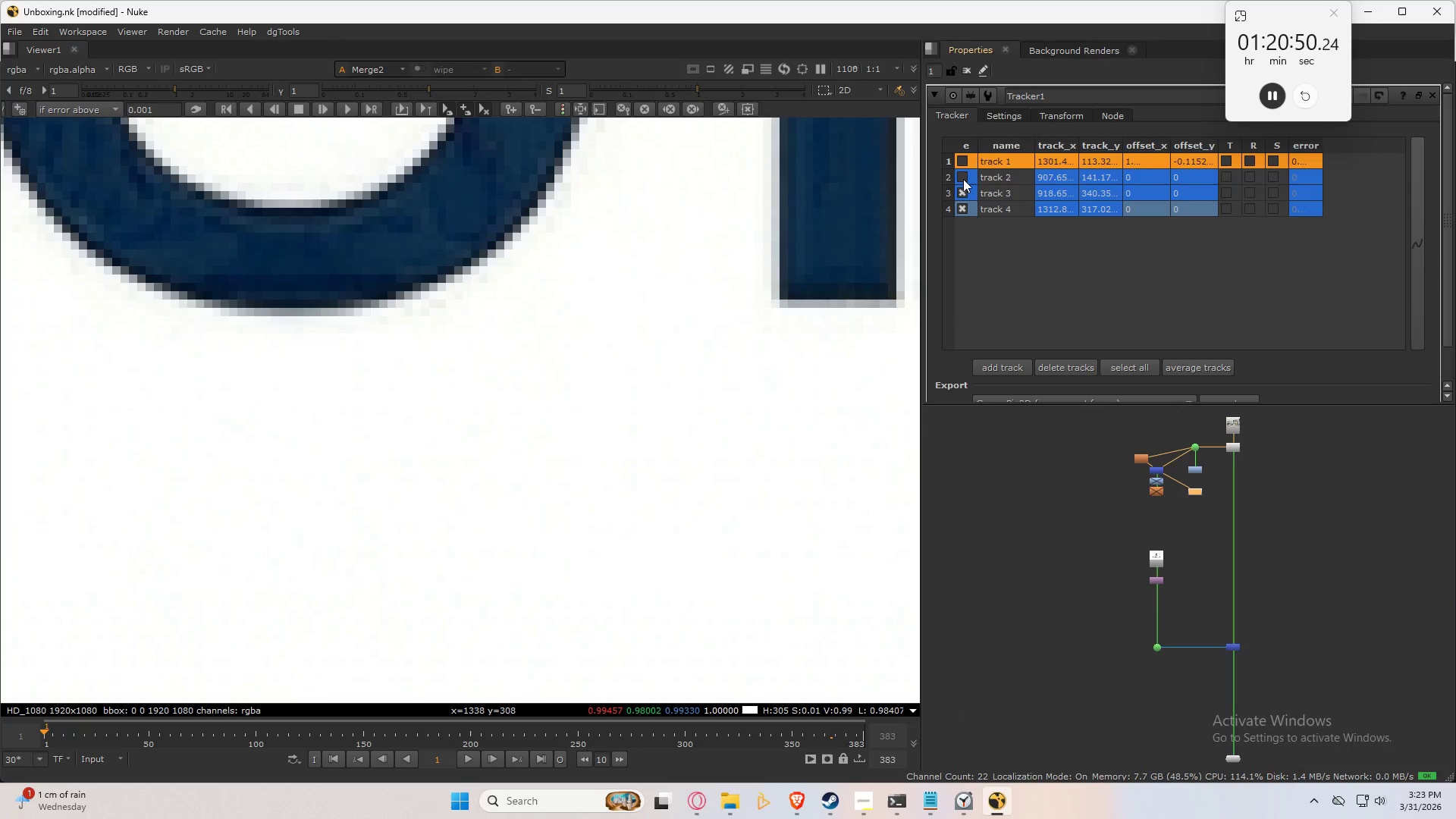 
double_click([962, 161])
 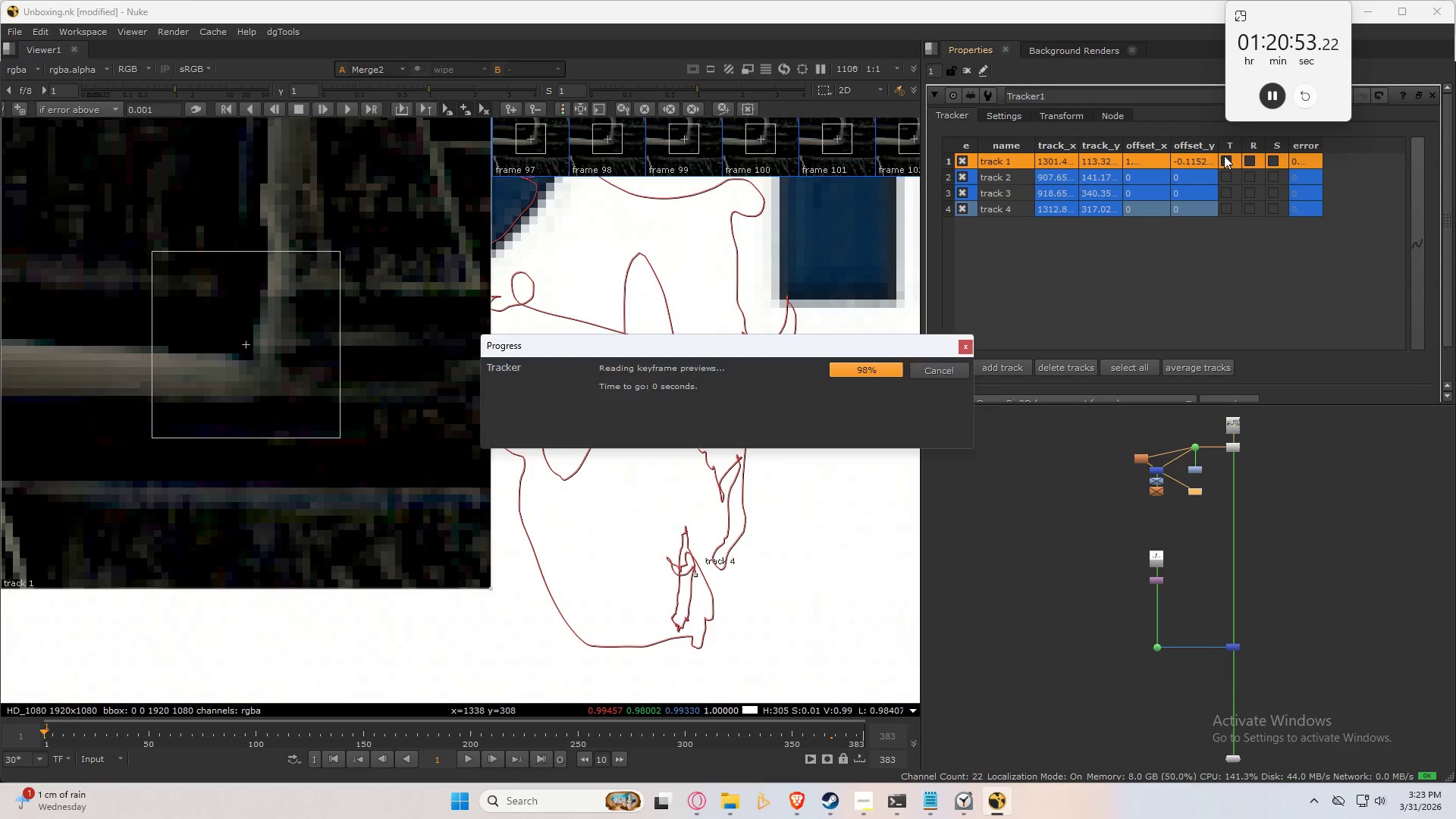 
double_click([1225, 177])
 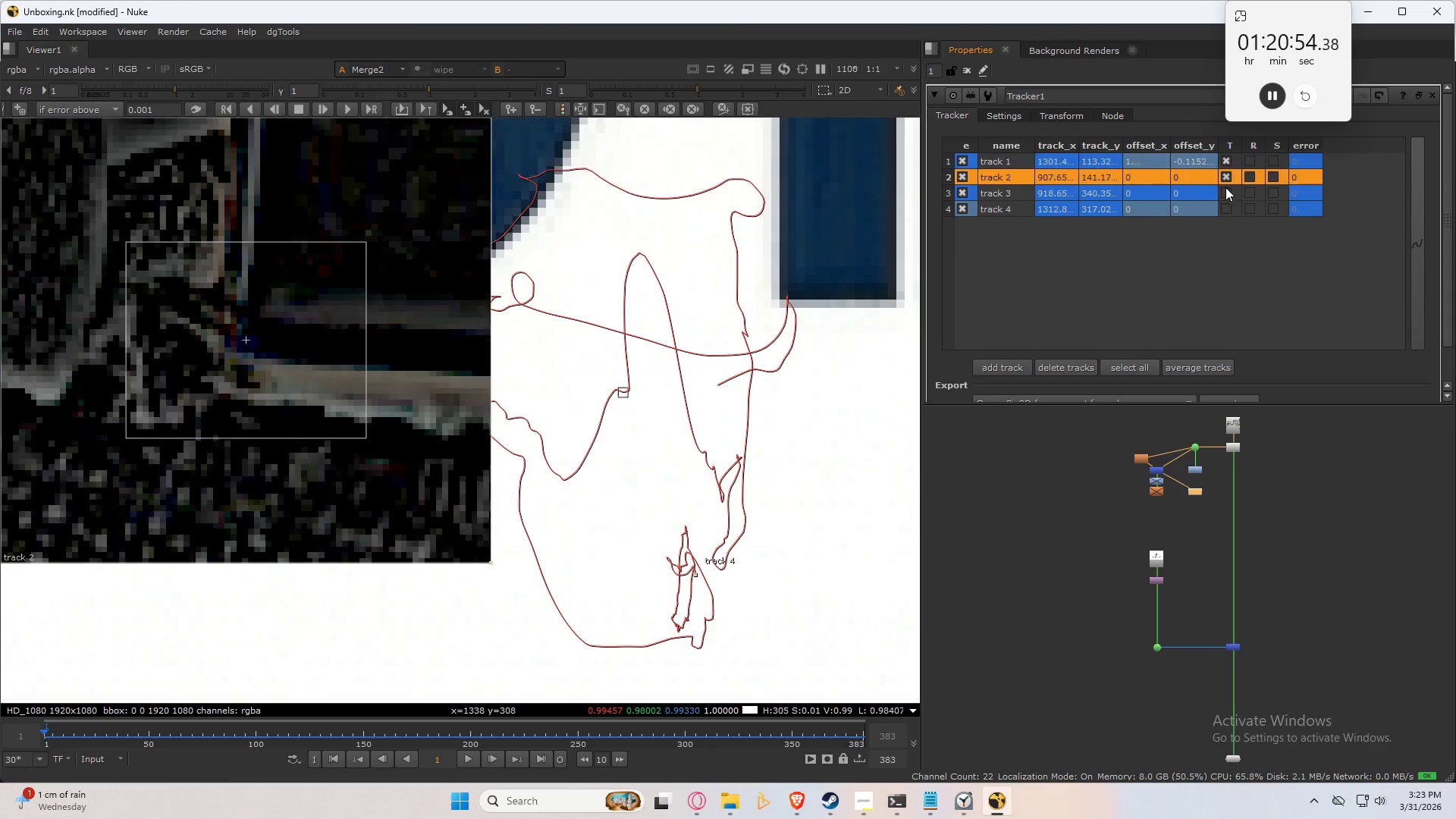 
triple_click([1225, 187])
 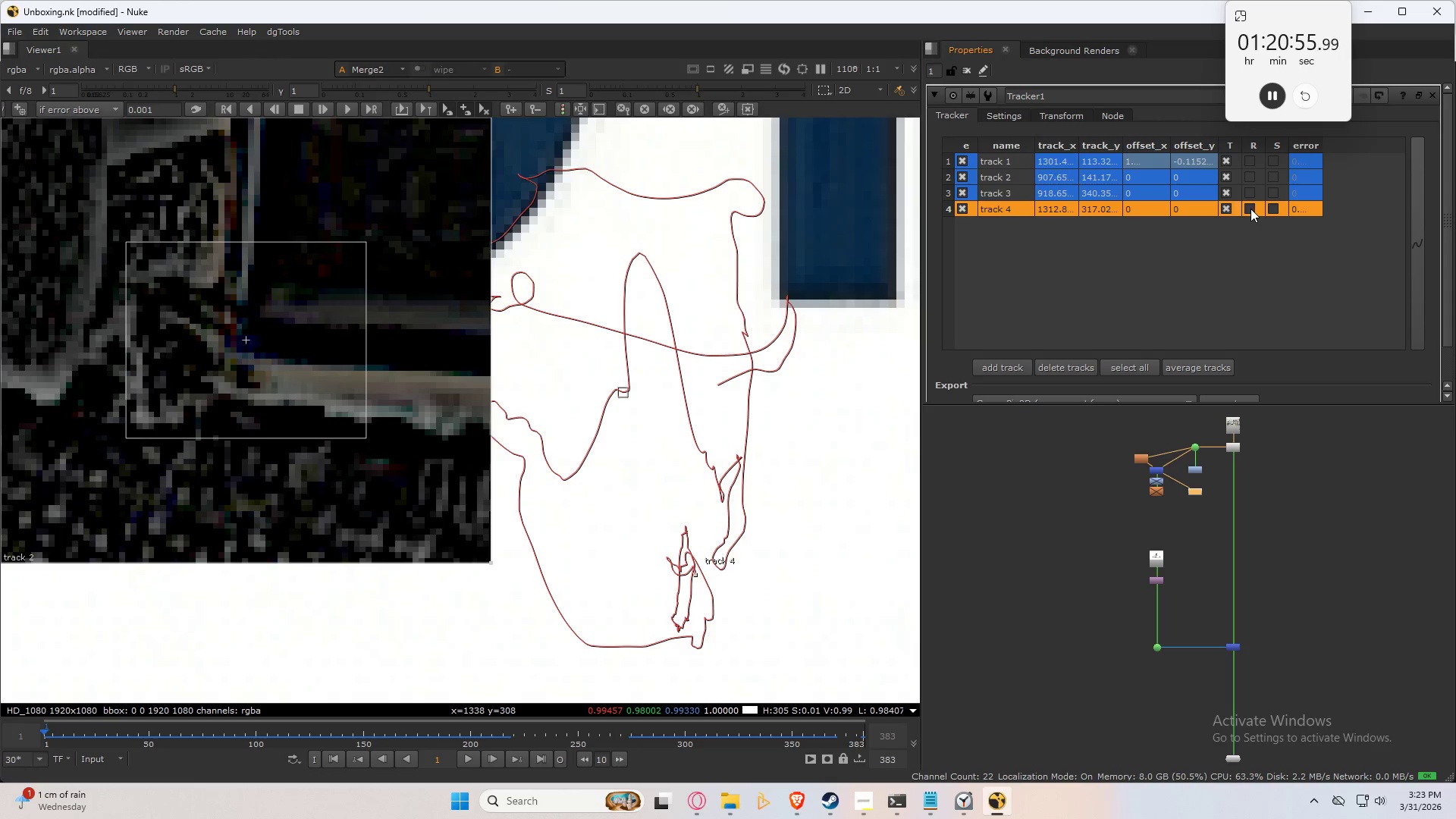 
double_click([1249, 193])
 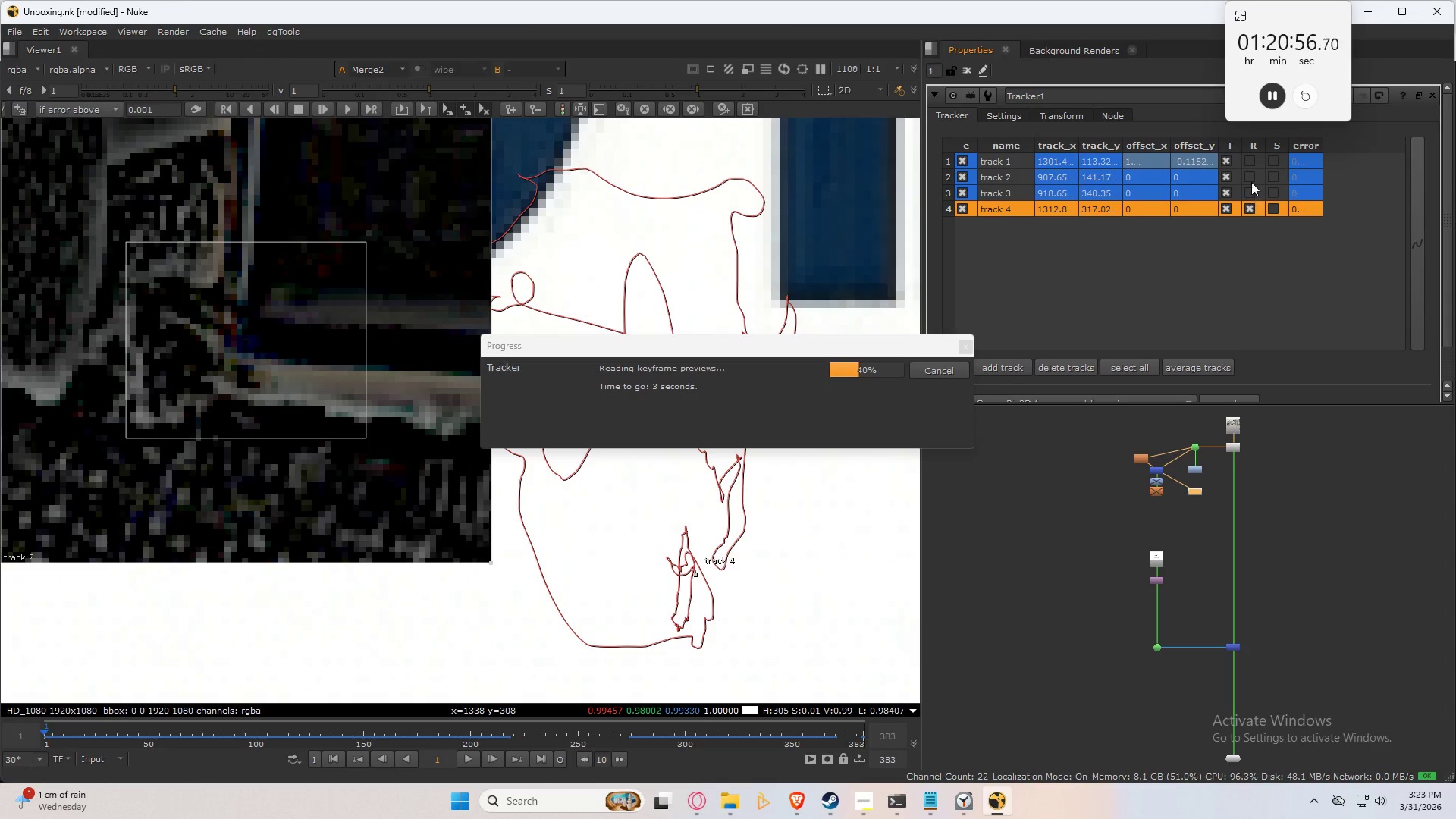 
triple_click([1251, 180])
 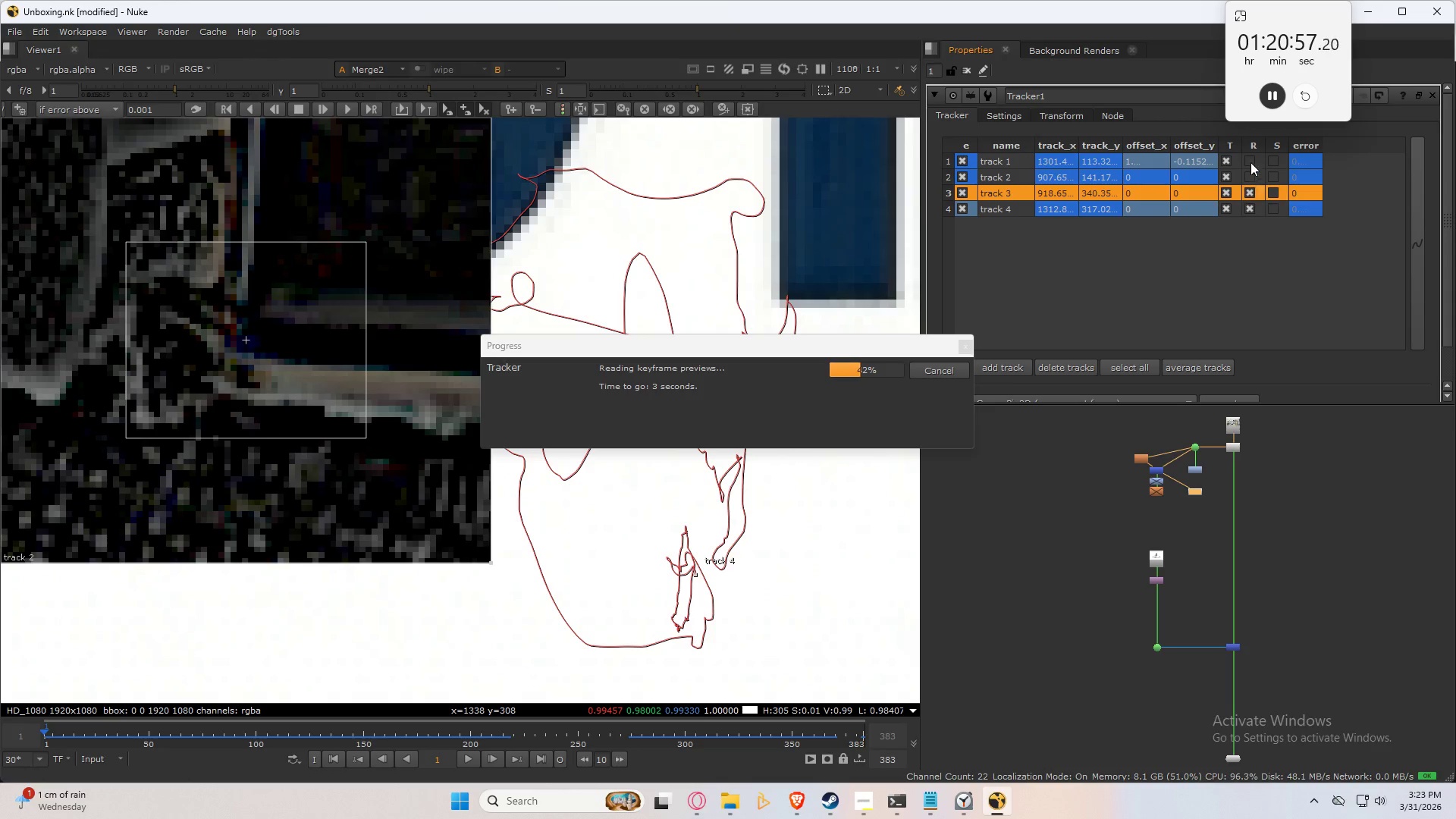 
triple_click([1250, 162])
 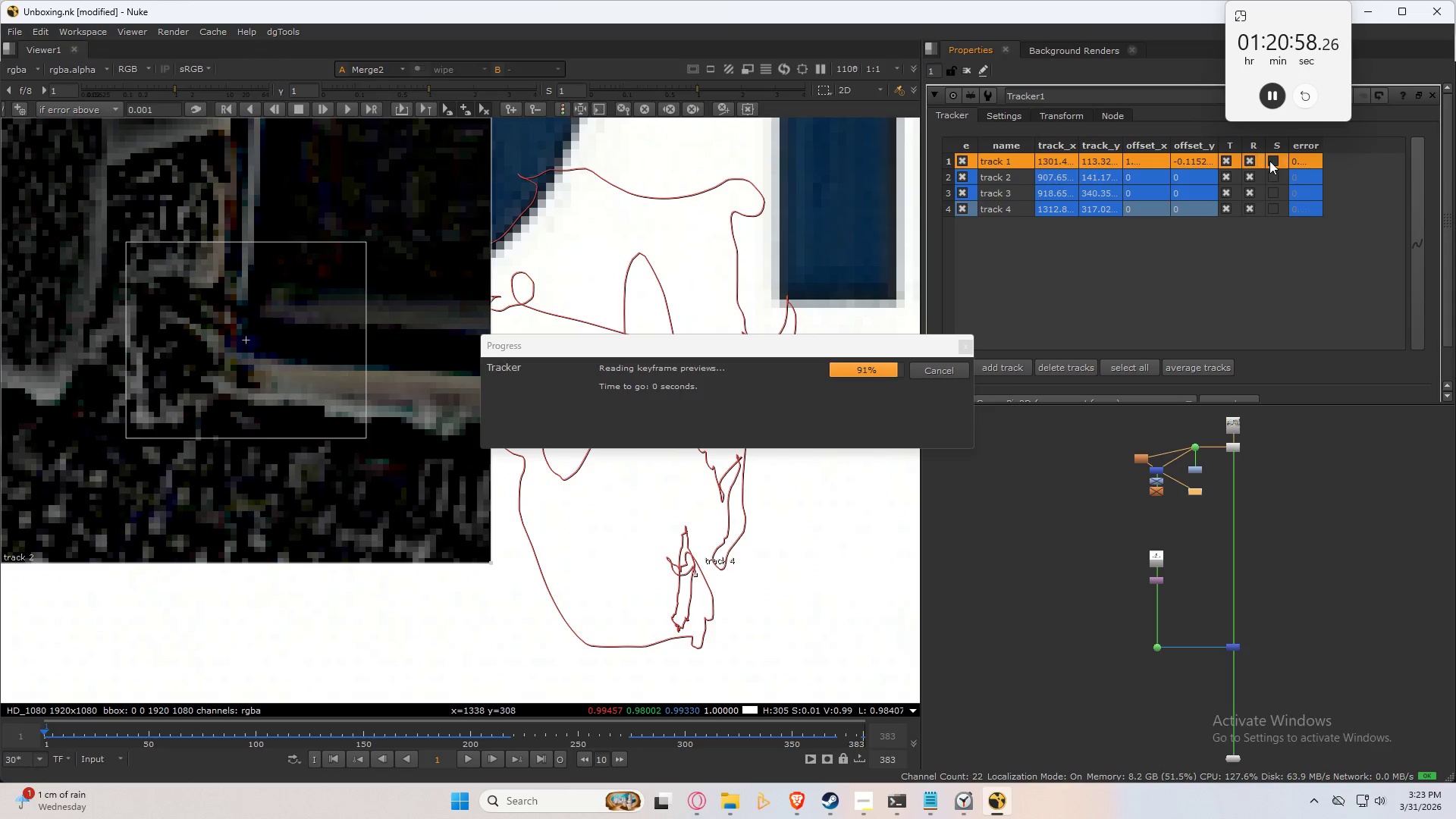 
double_click([1270, 177])
 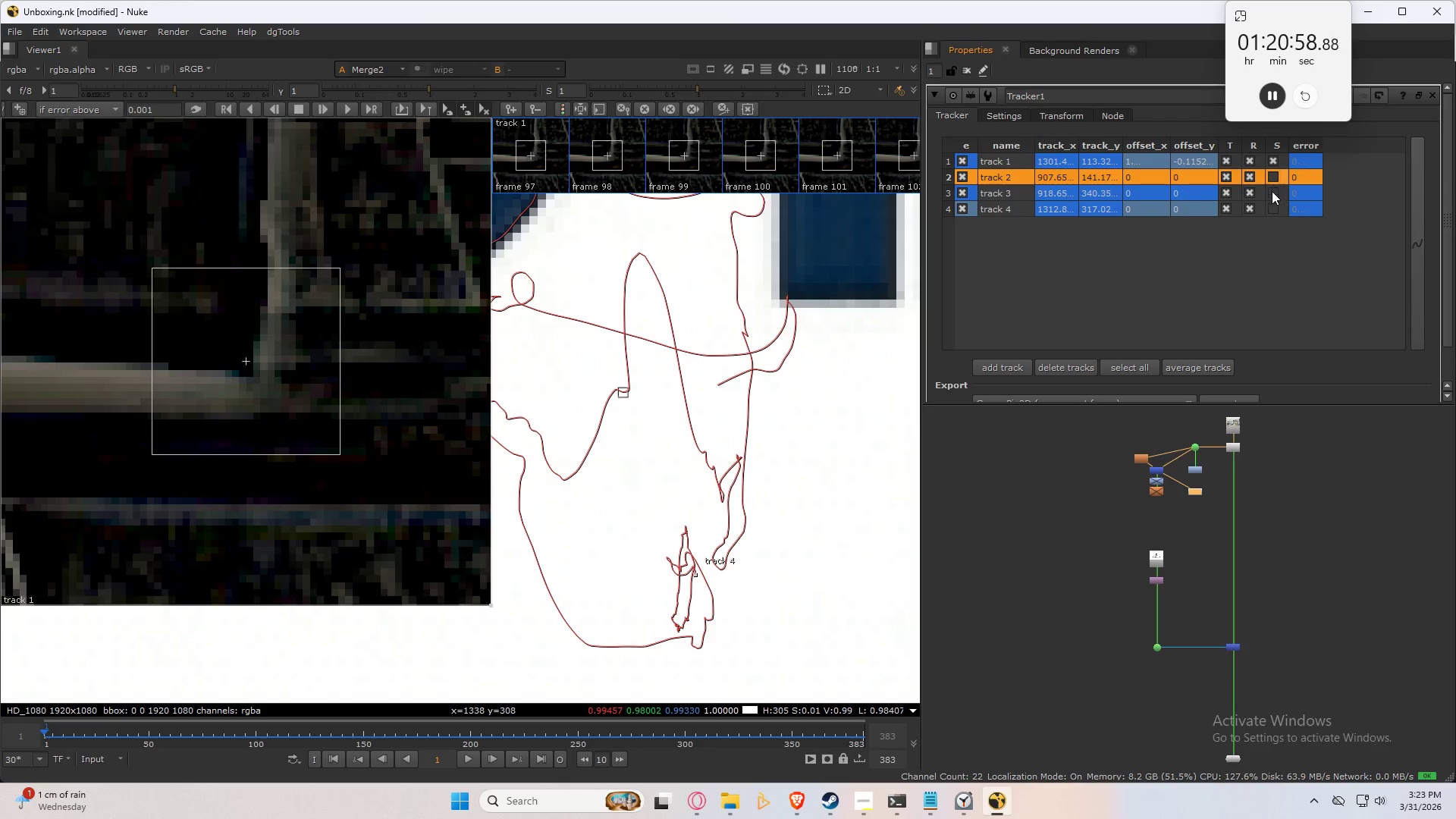 
triple_click([1272, 193])
 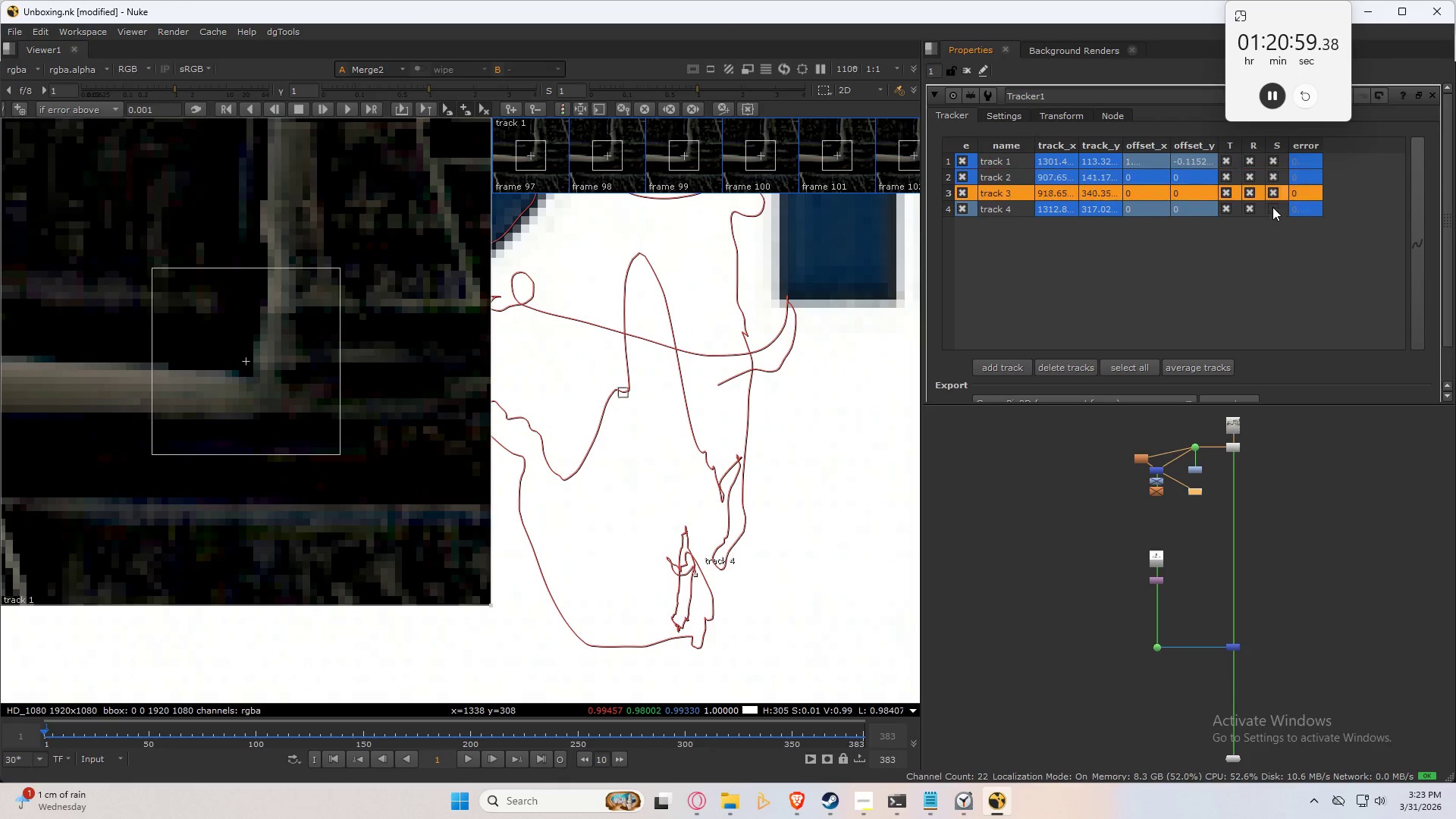 
triple_click([1272, 207])
 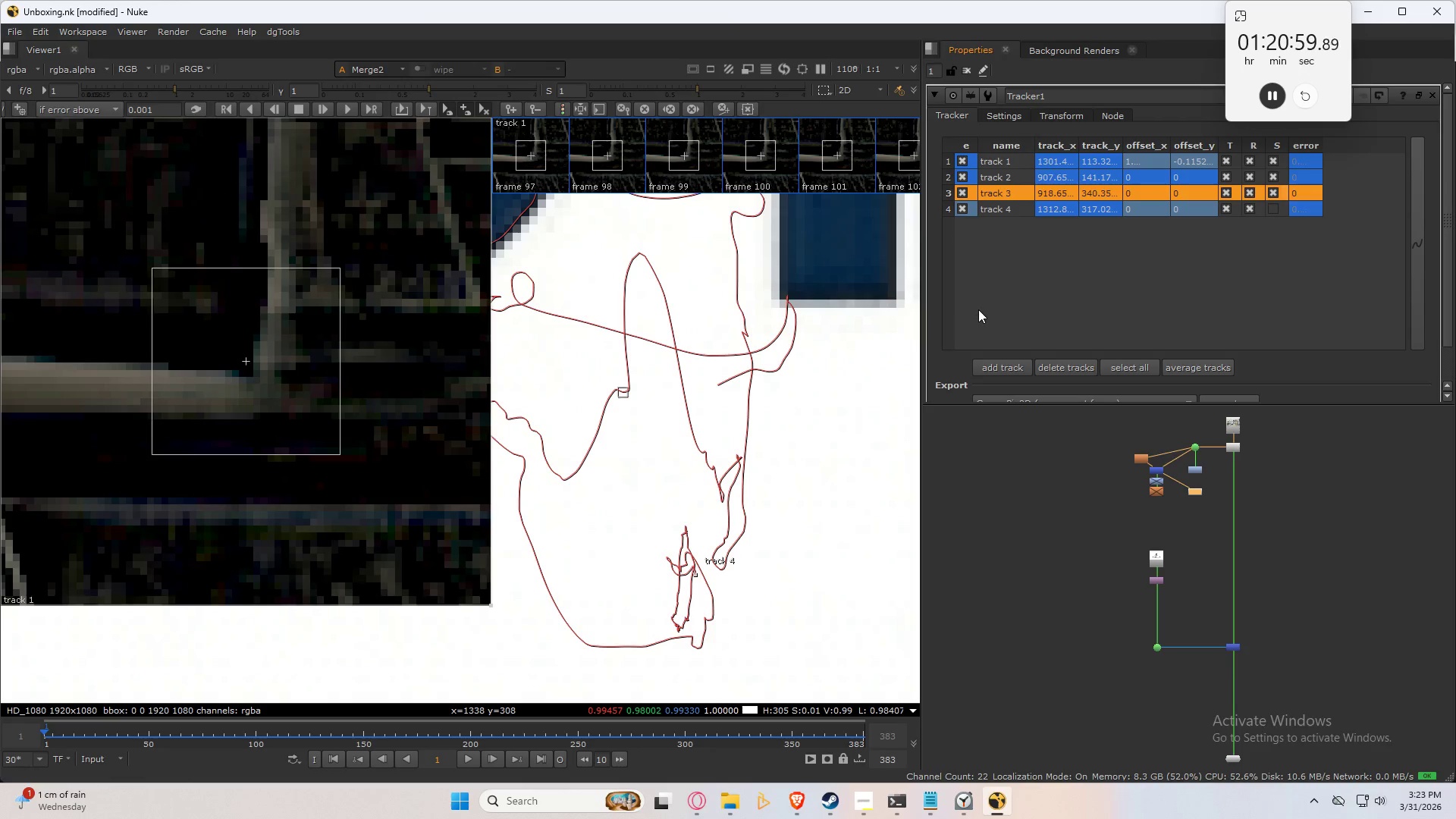 
key(Control+S)
 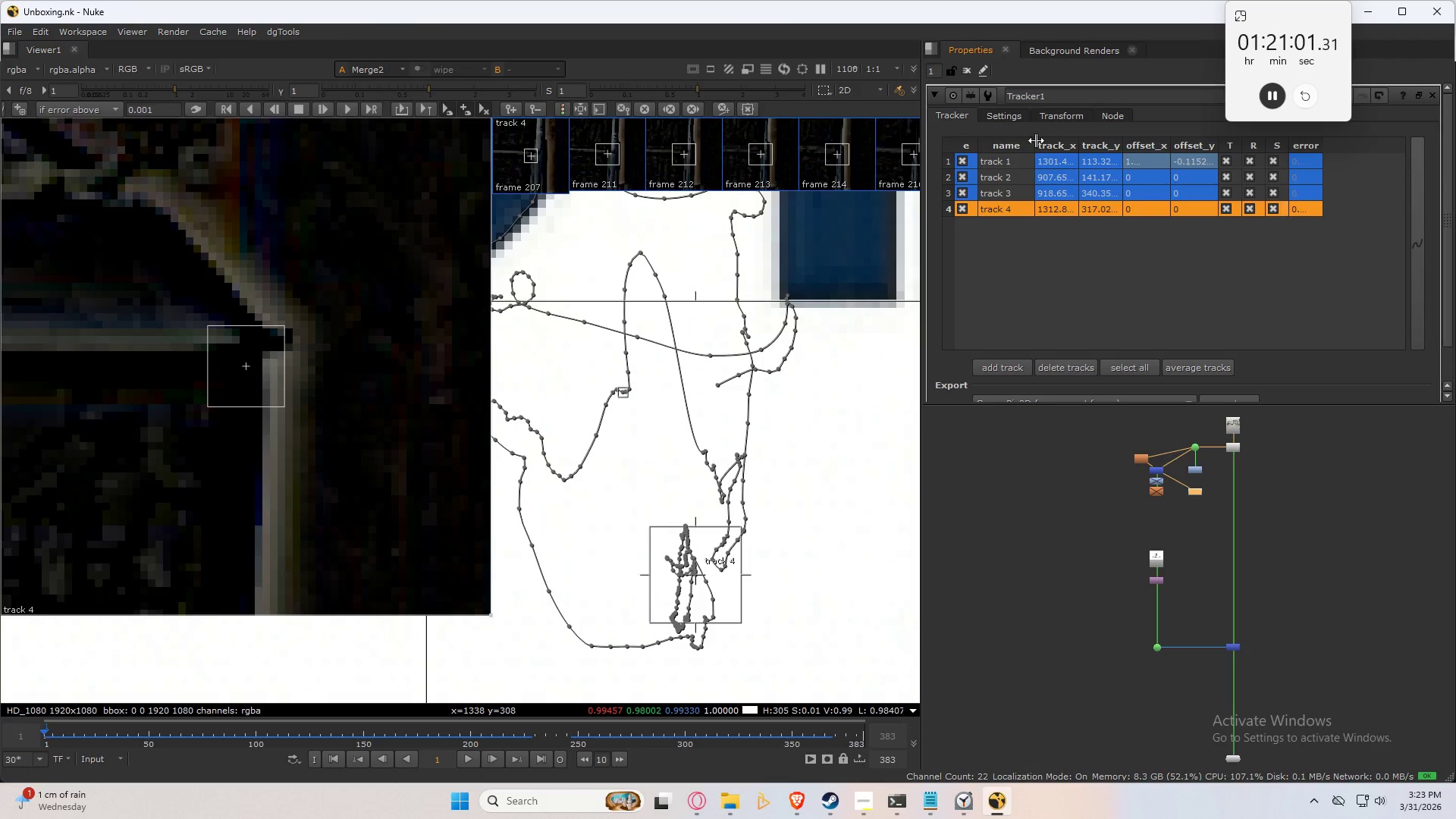 
scroll: coordinate [1171, 305], scroll_direction: down, amount: 4.0
 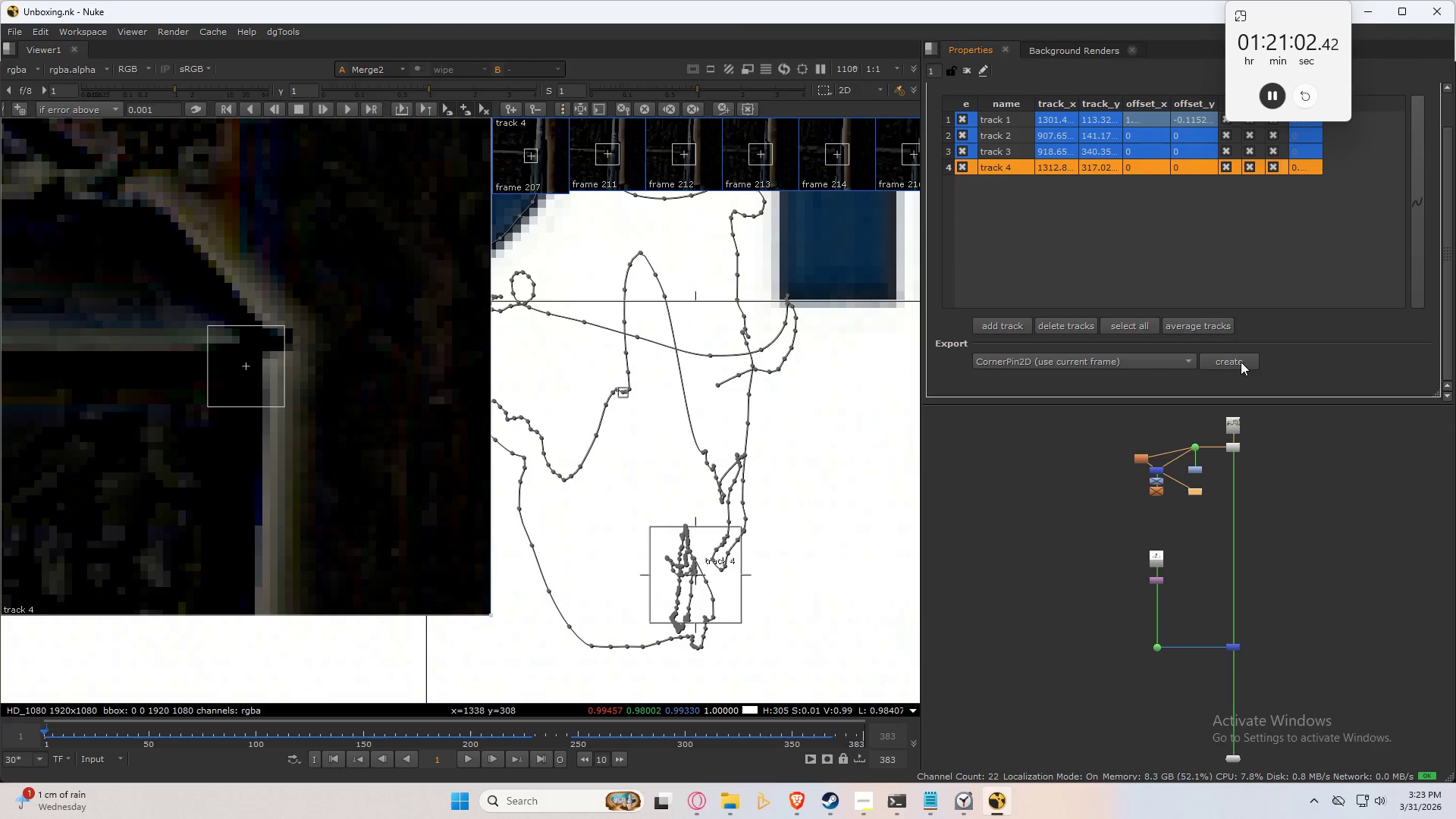 
left_click([1241, 362])
 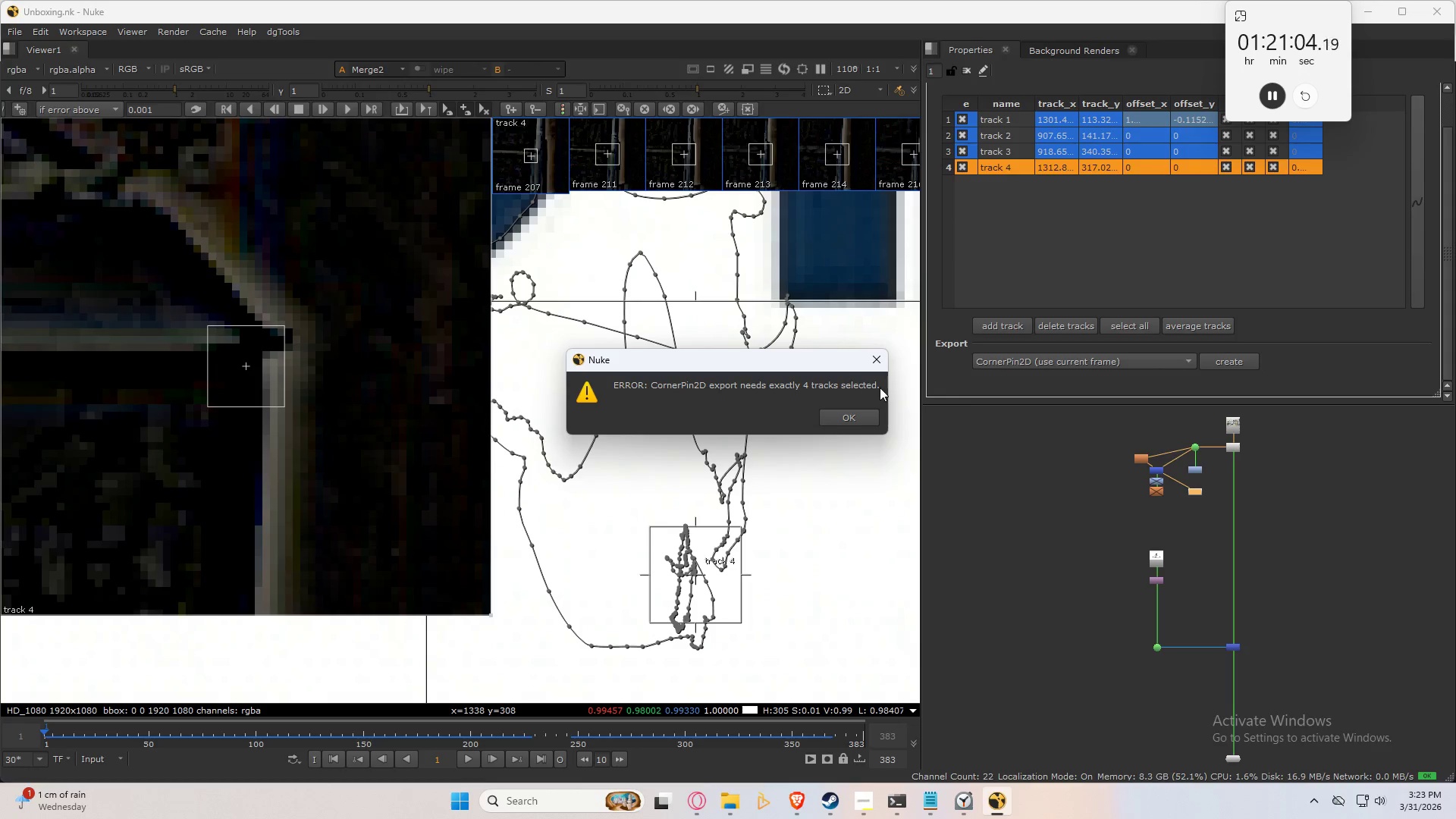 
left_click([877, 358])
 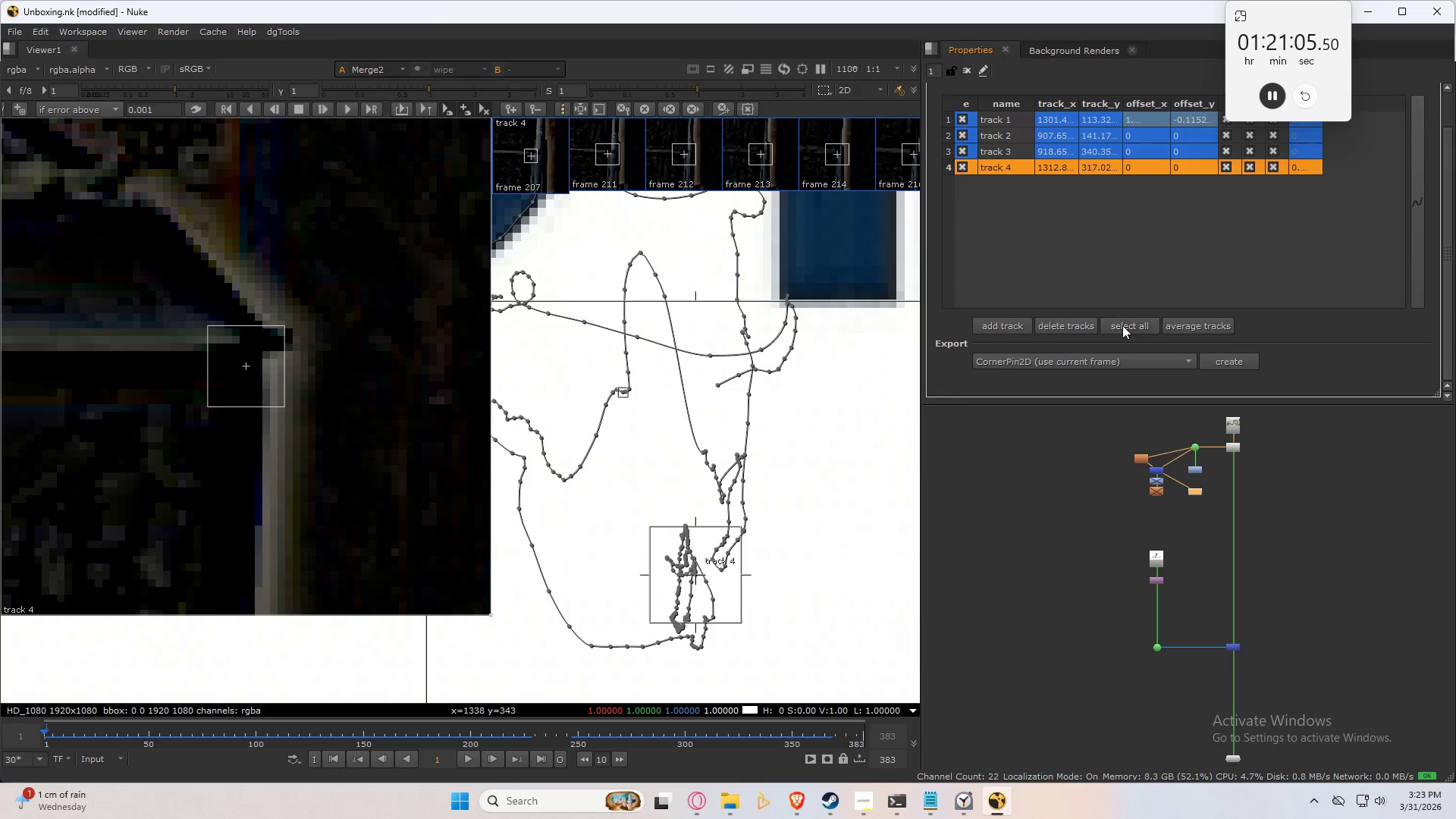 
double_click([1238, 366])
 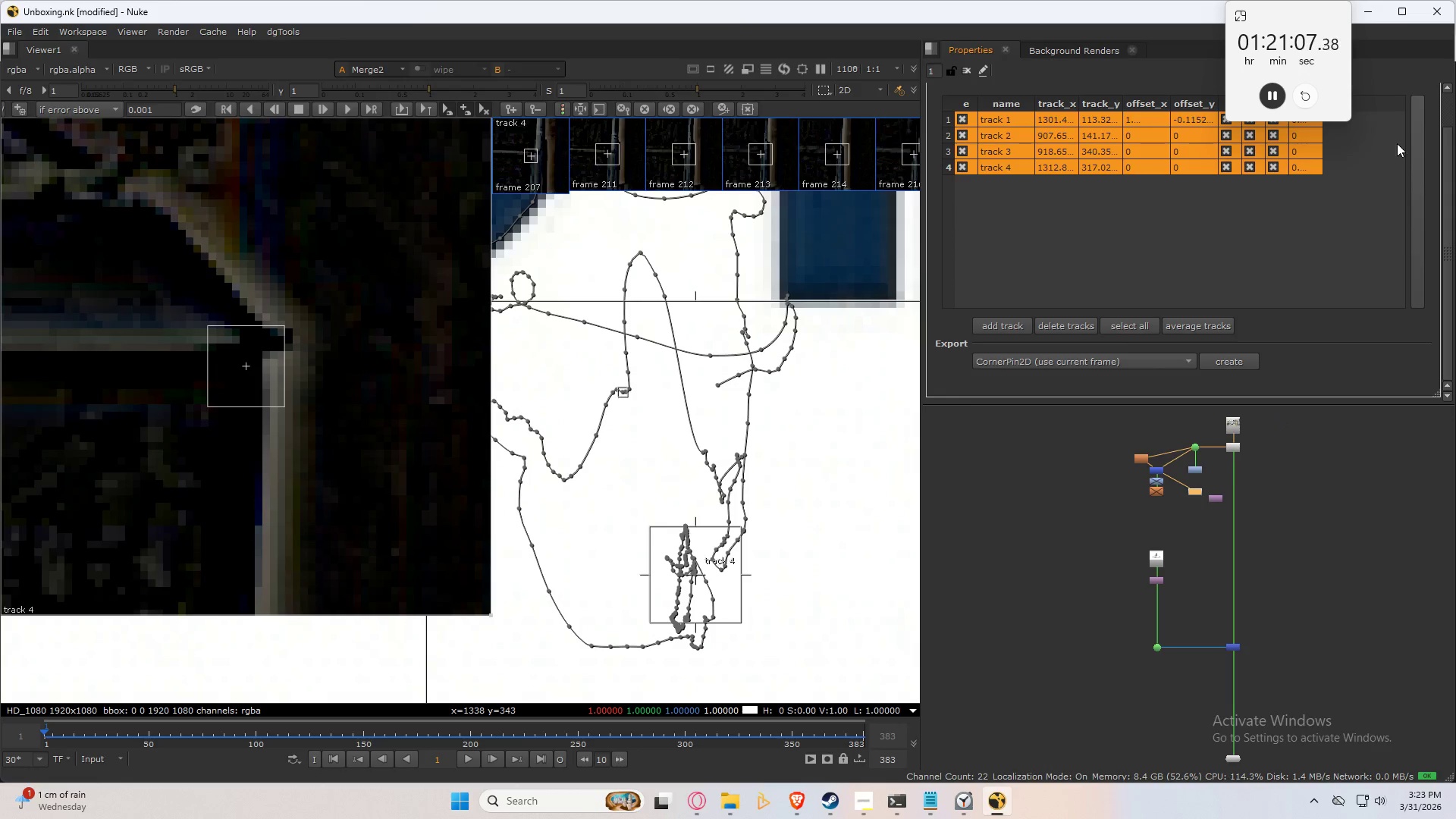 
scroll: coordinate [1421, 149], scroll_direction: up, amount: 6.0
 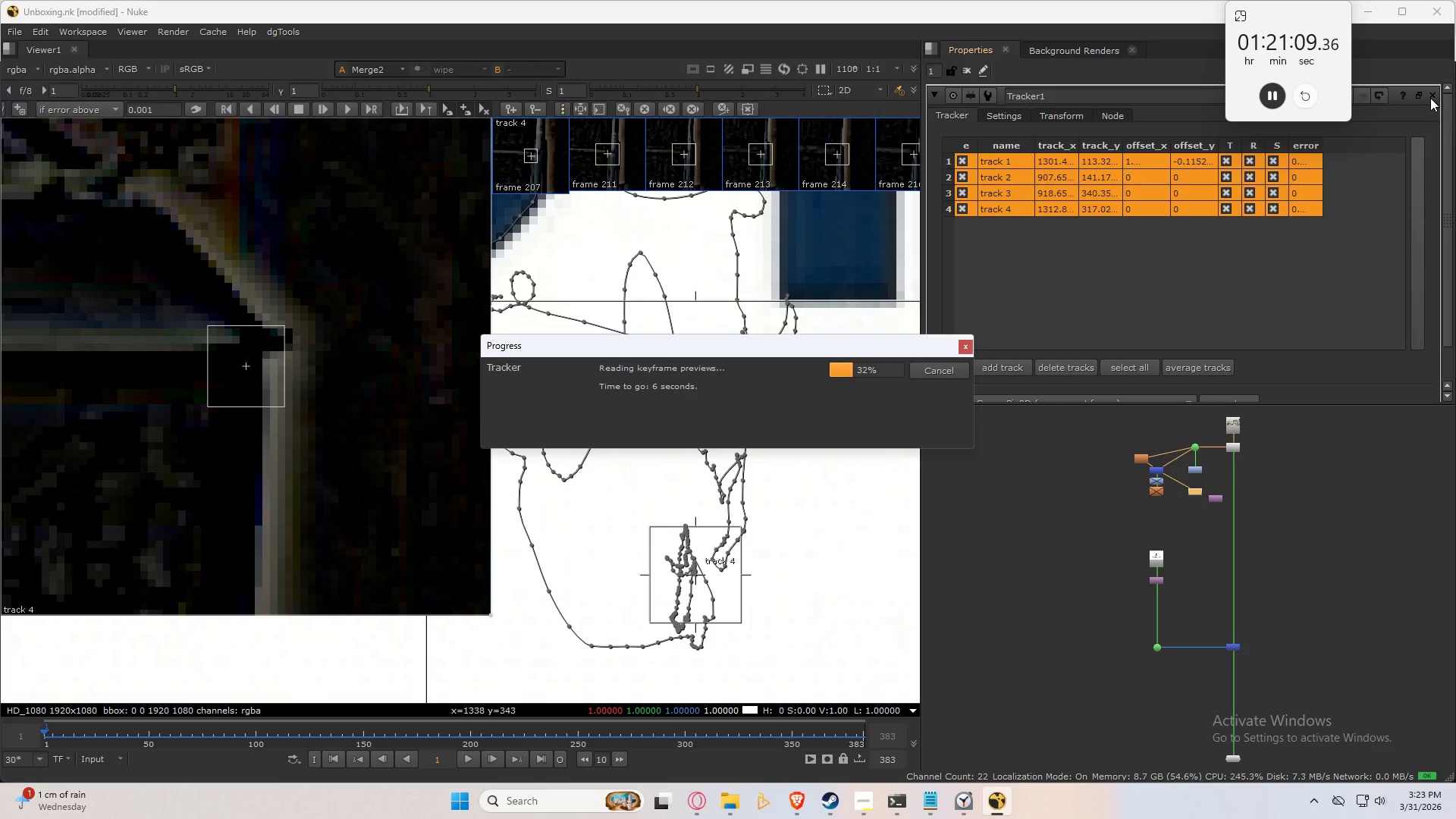 
left_click([1430, 98])
 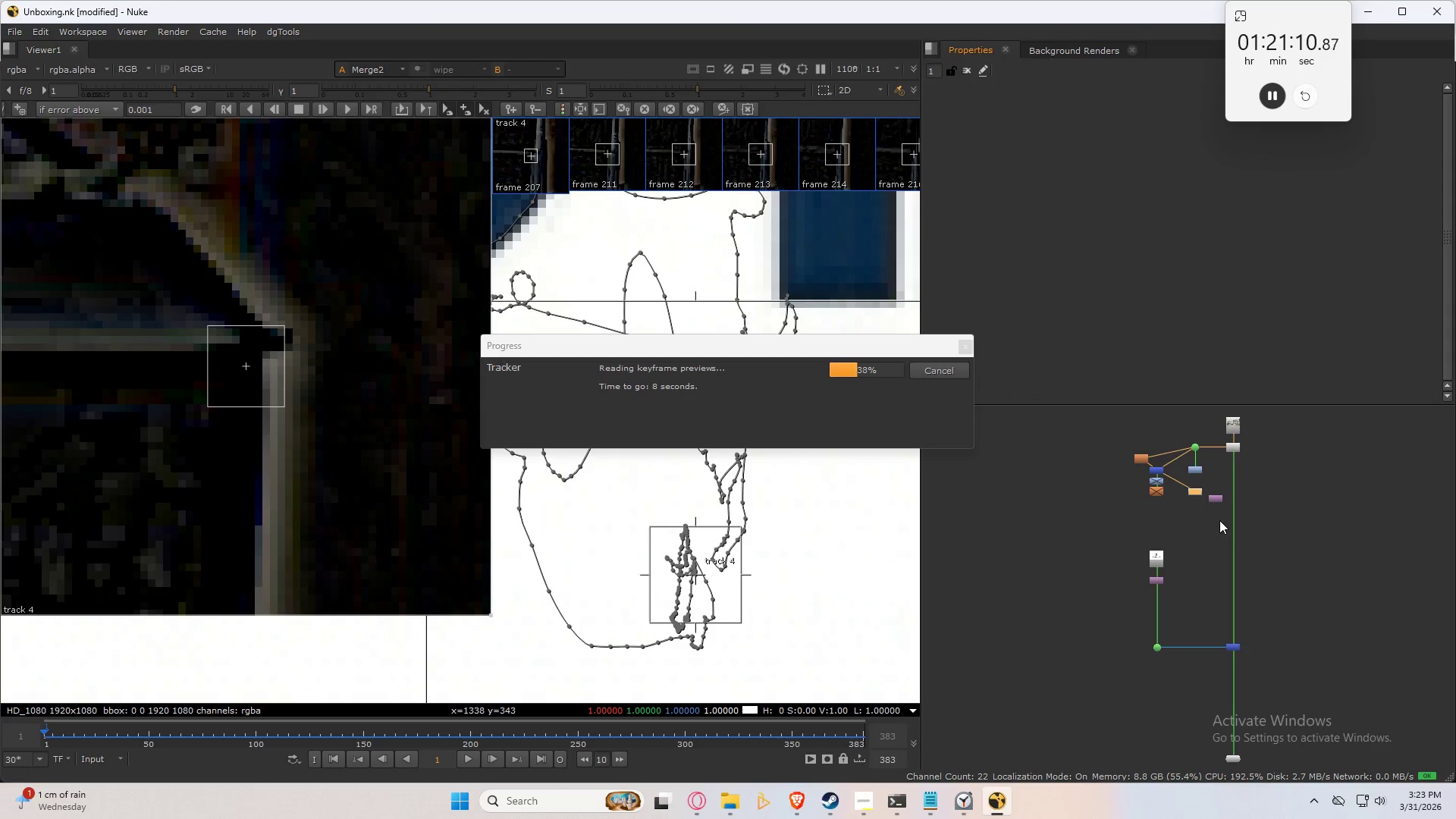 
left_click_drag(start_coordinate=[1213, 500], to_coordinate=[1103, 639])
 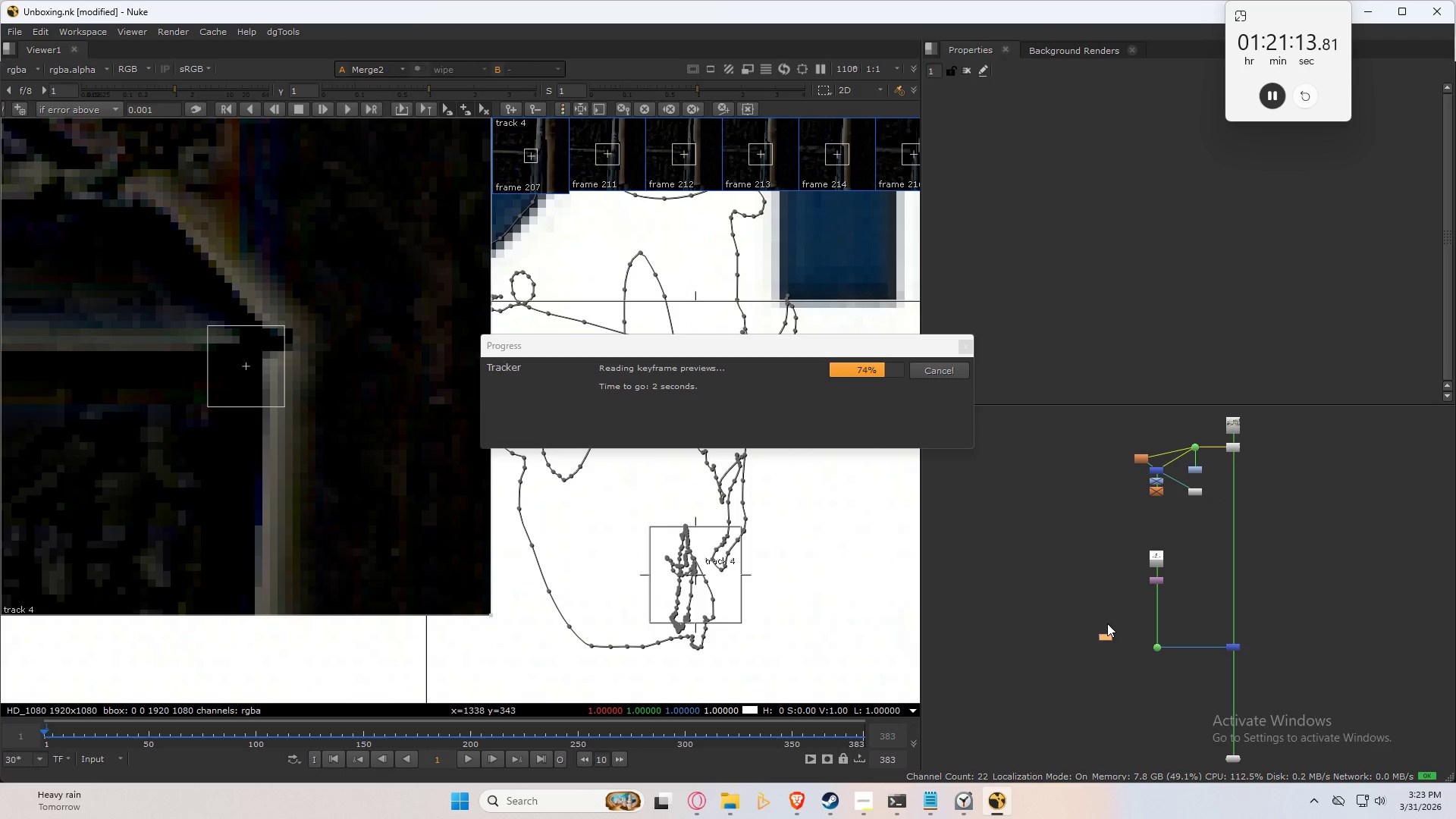 
hold_key(key=ControlLeft, duration=0.62)
 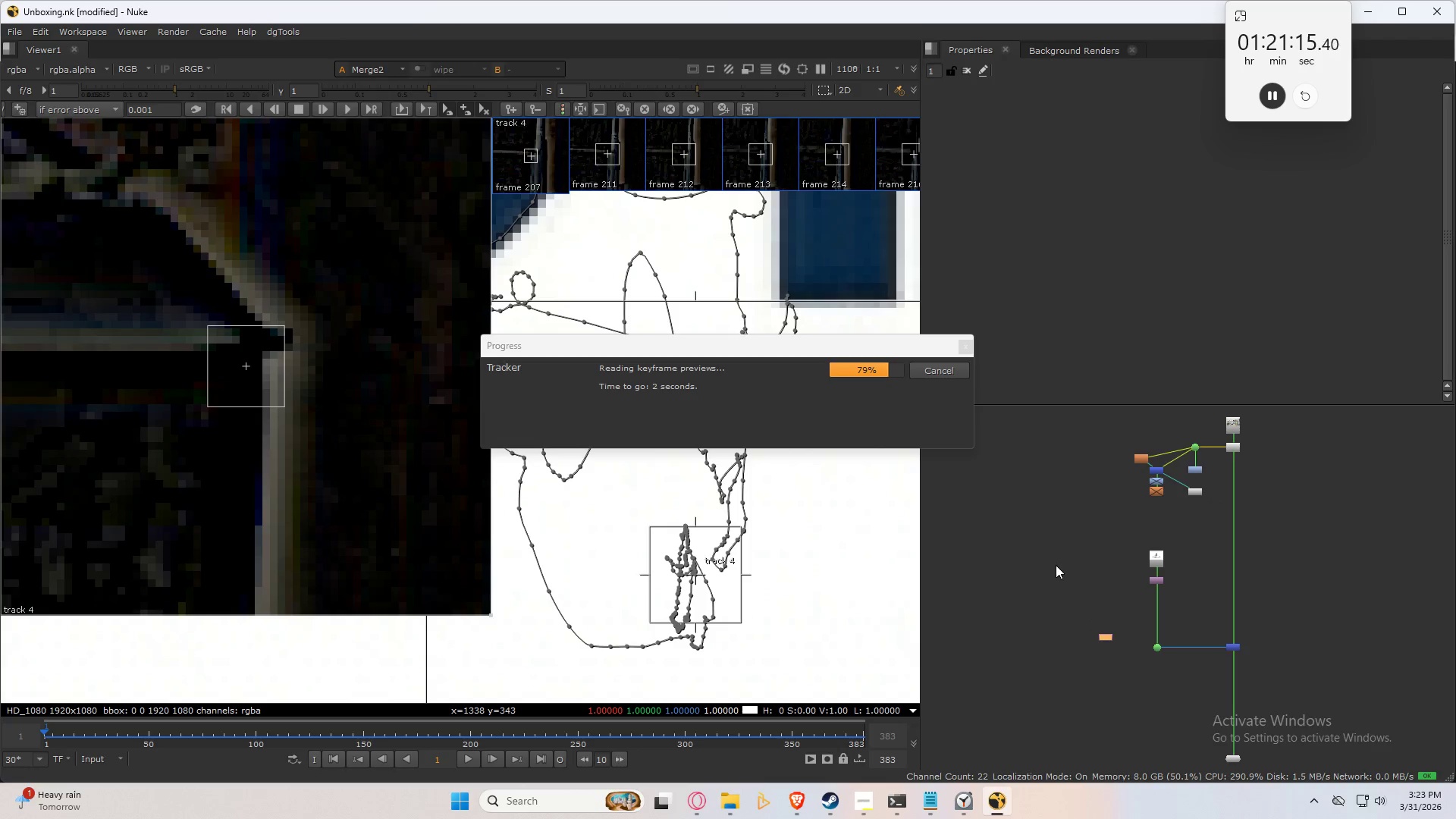 
left_click([1056, 565])
 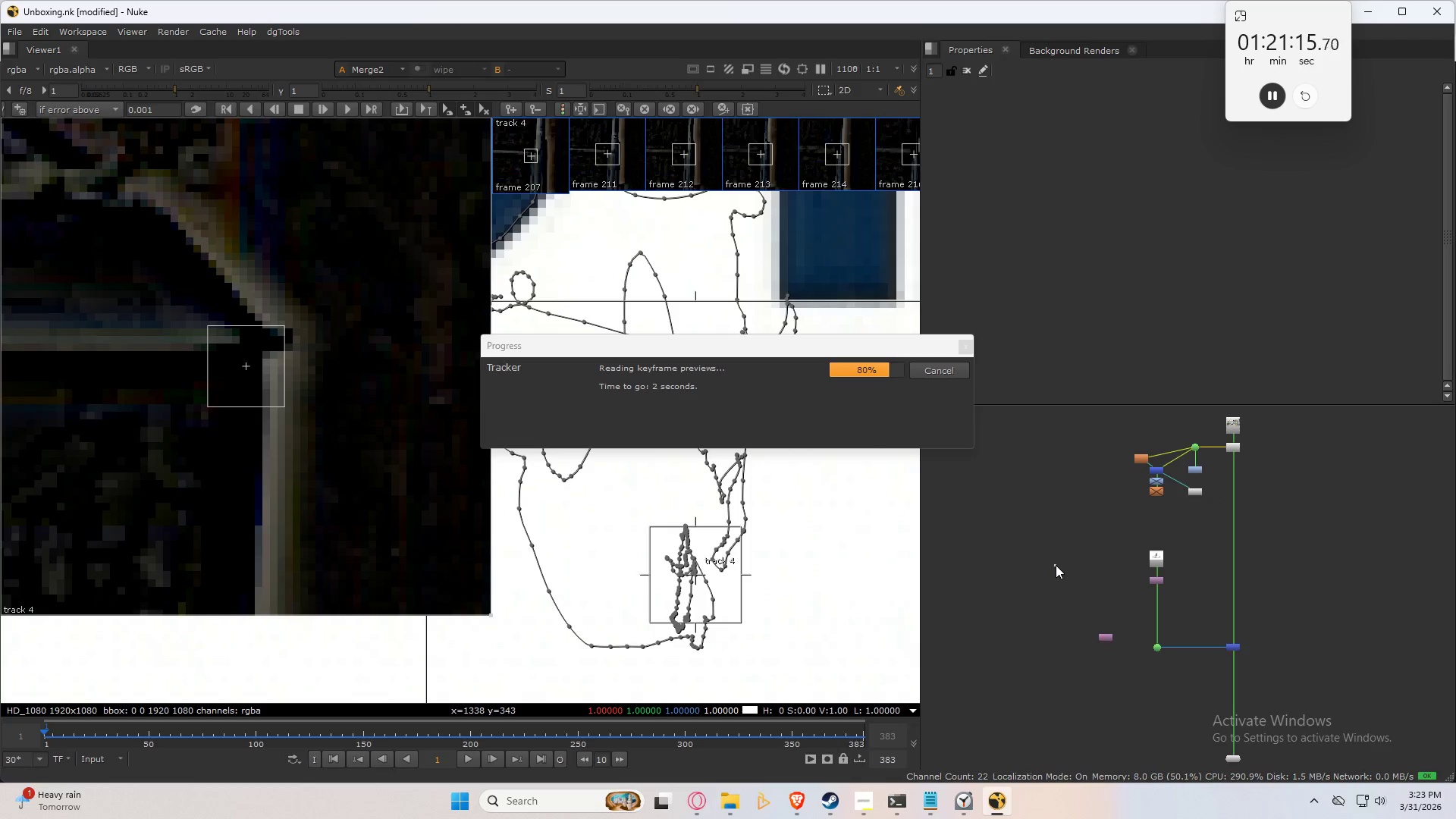 
key(Control+ControlLeft)
 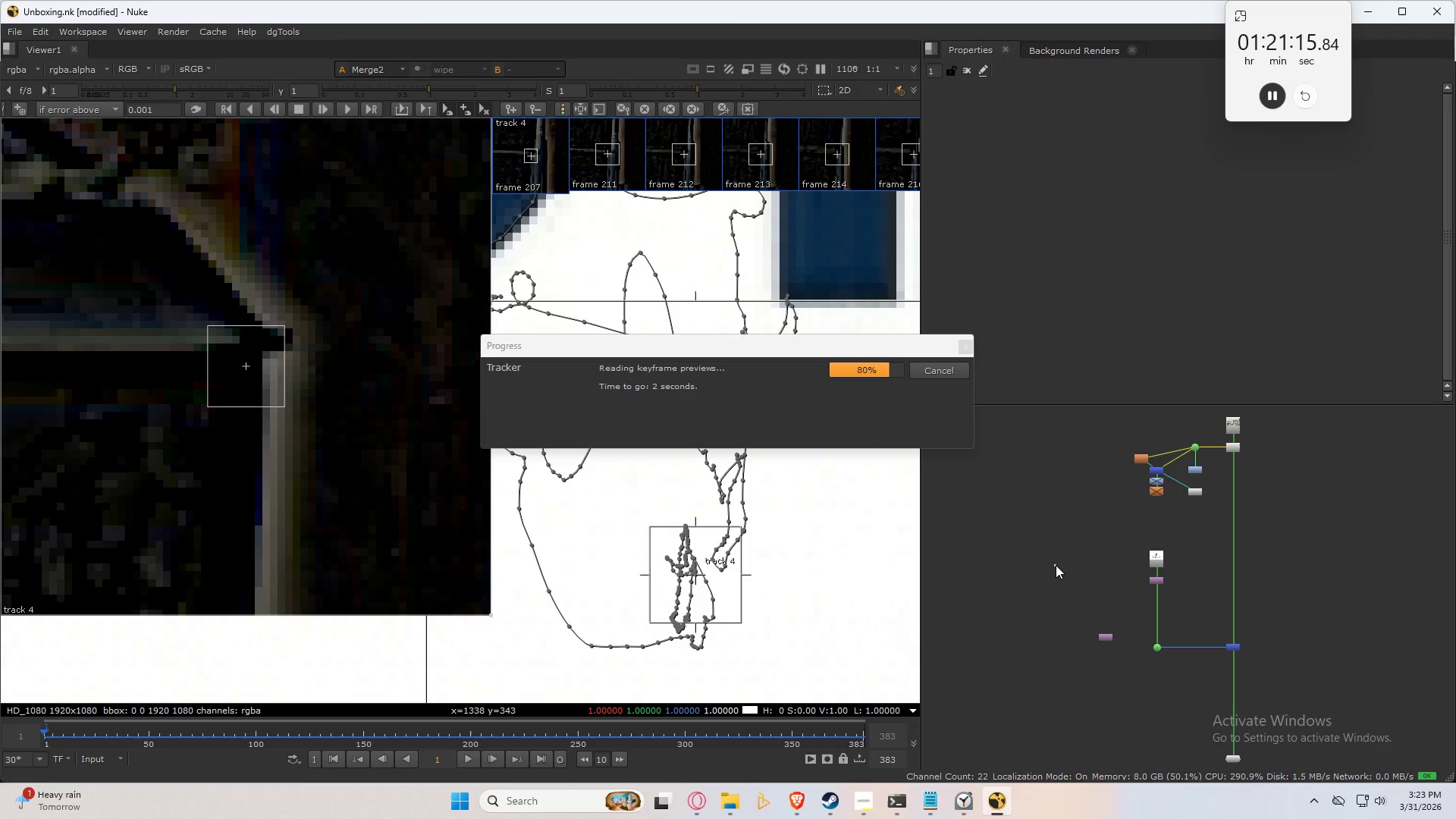 
key(Control+S)